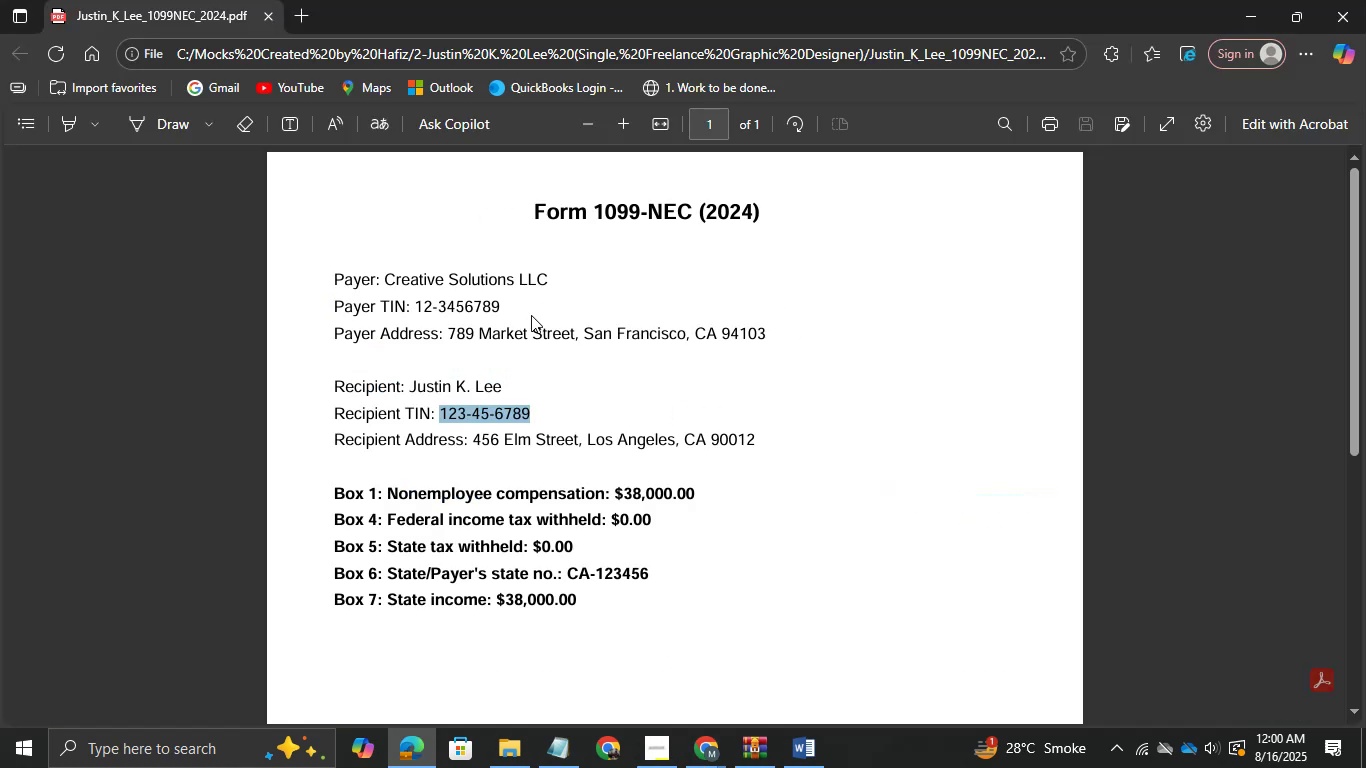 
hold_key(key=Tab, duration=0.56)
 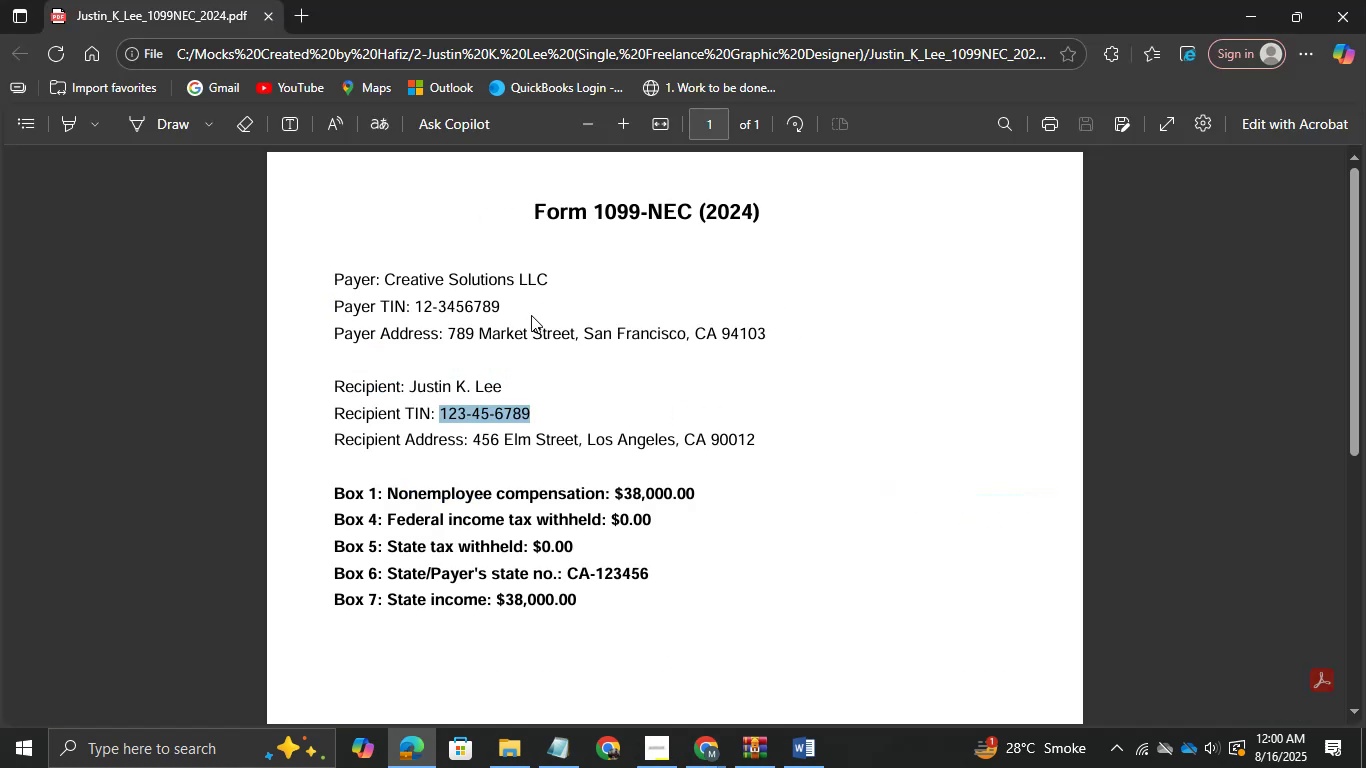 
key(Alt+AltLeft)
 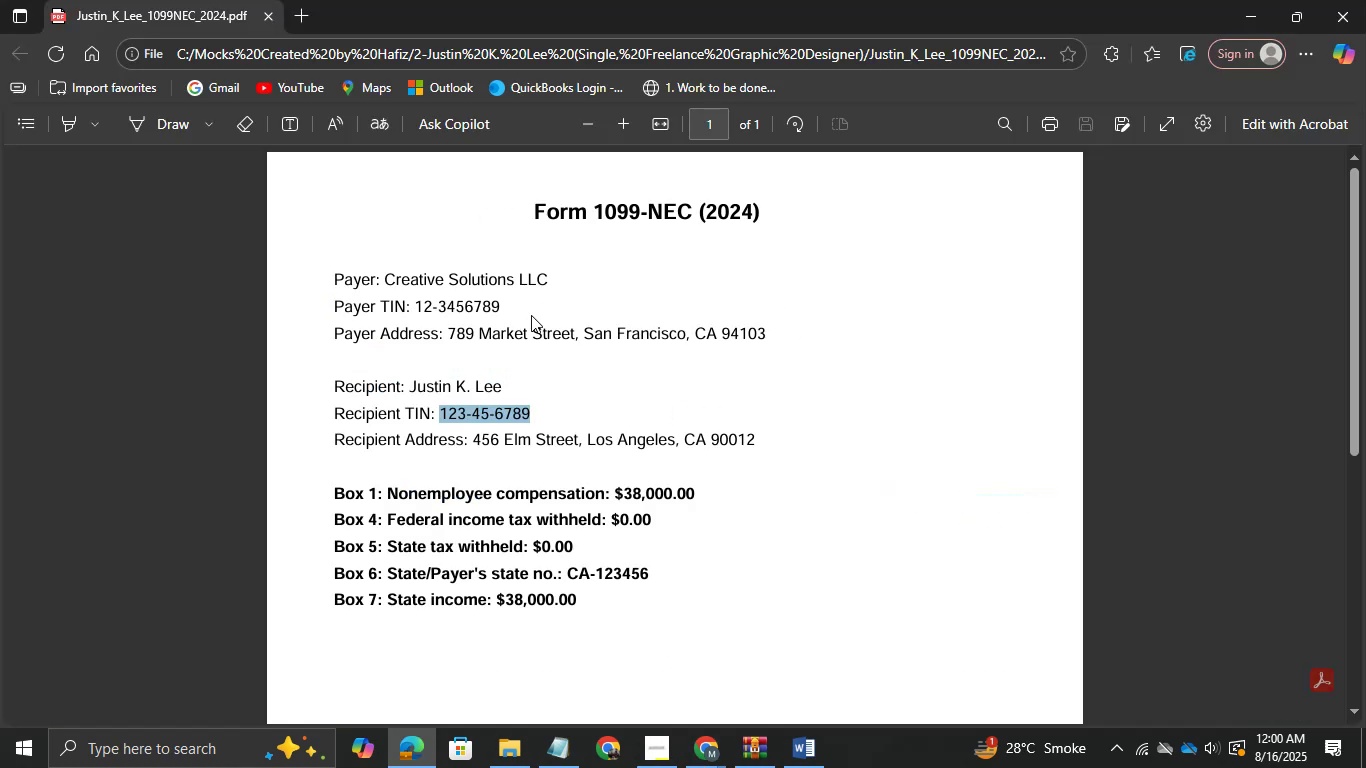 
key(Alt+Tab)
 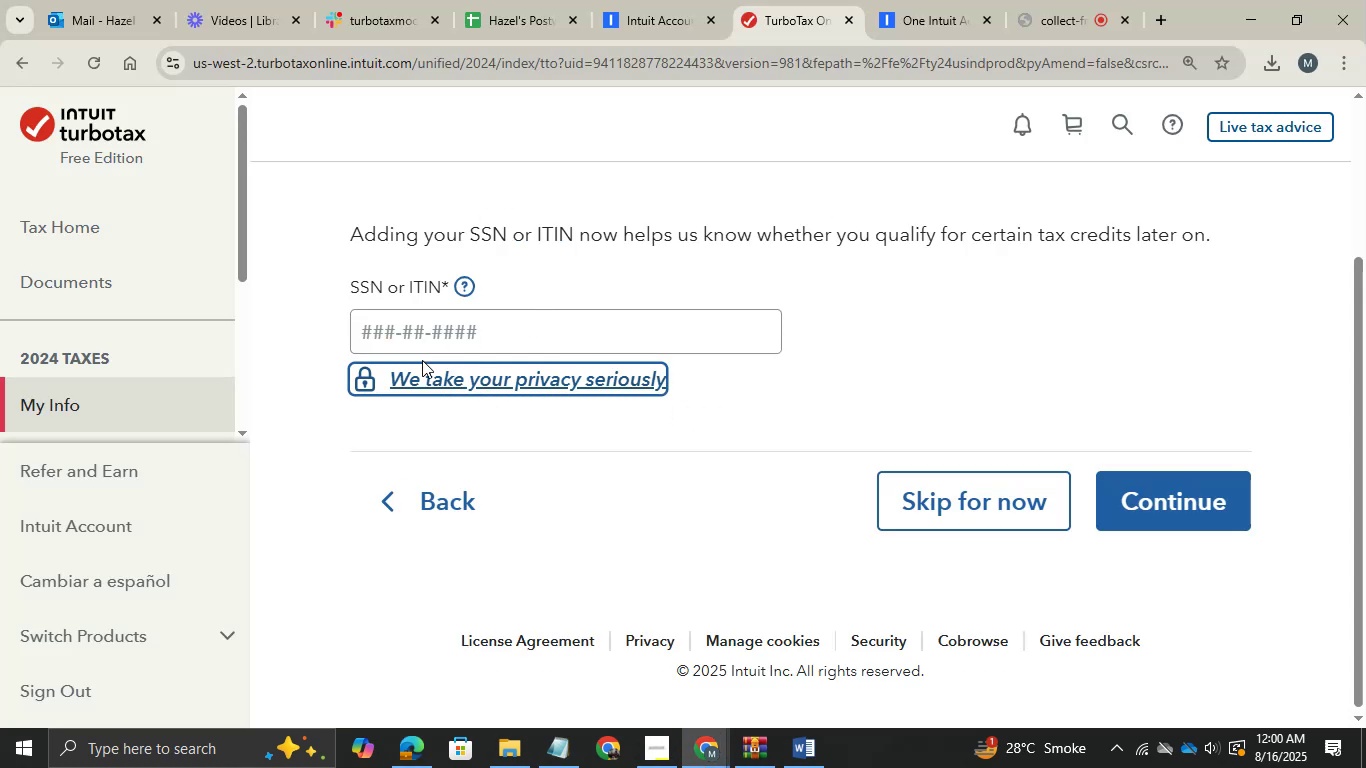 
left_click([402, 324])
 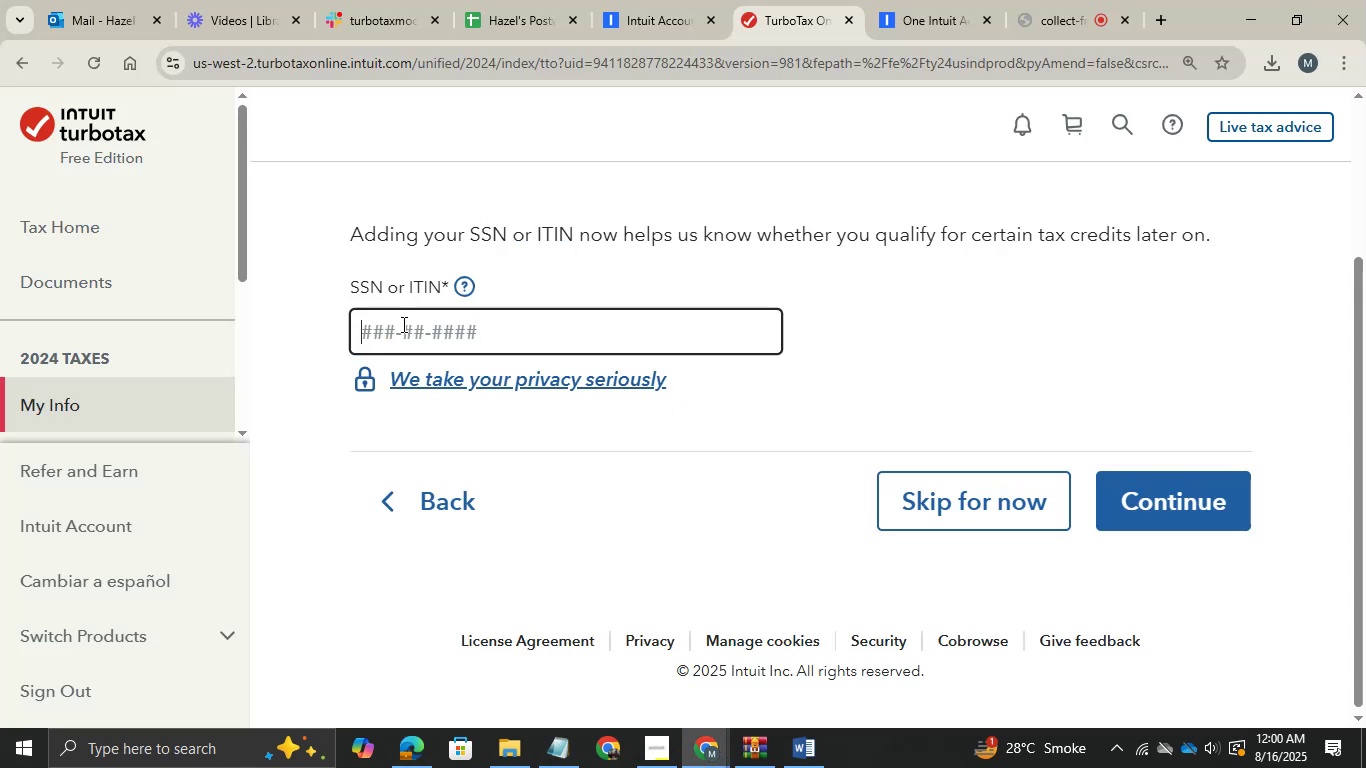 
key(Control+V)
 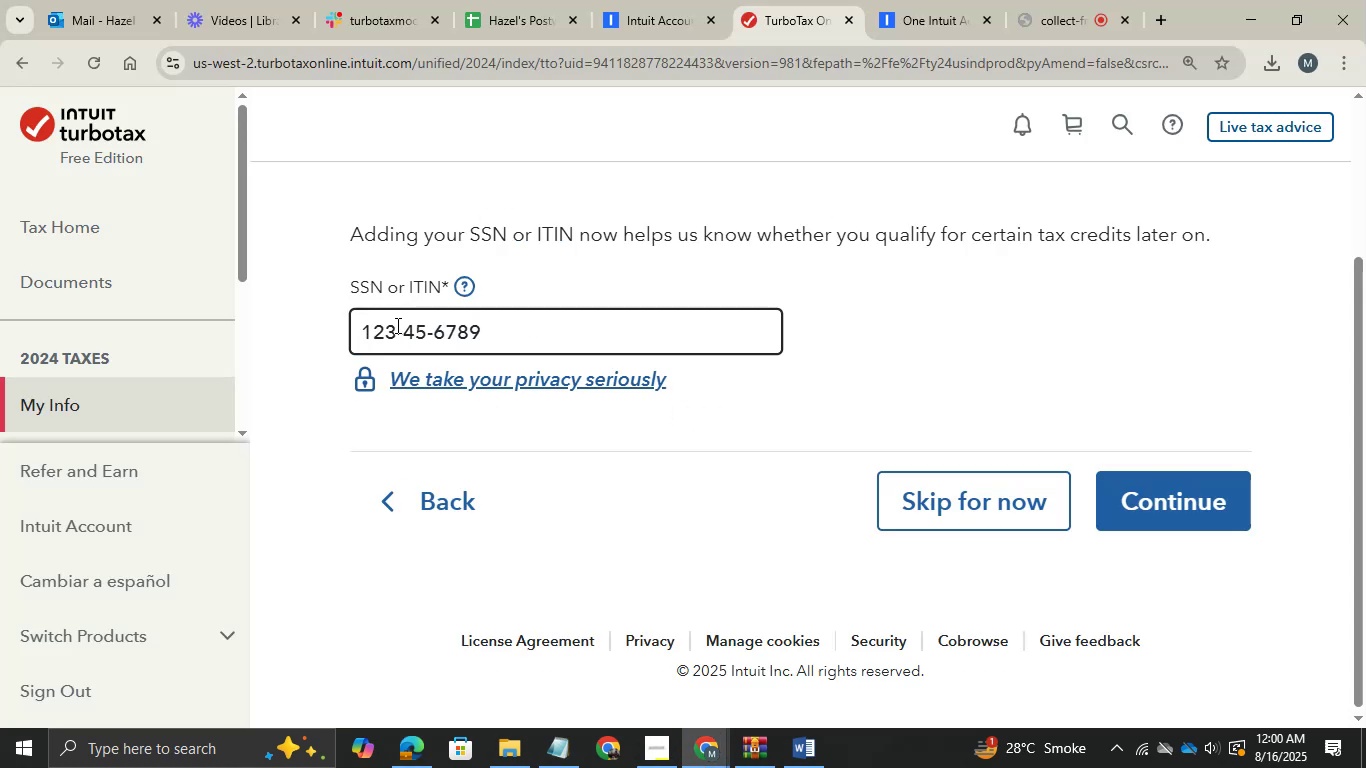 
left_click([396, 325])
 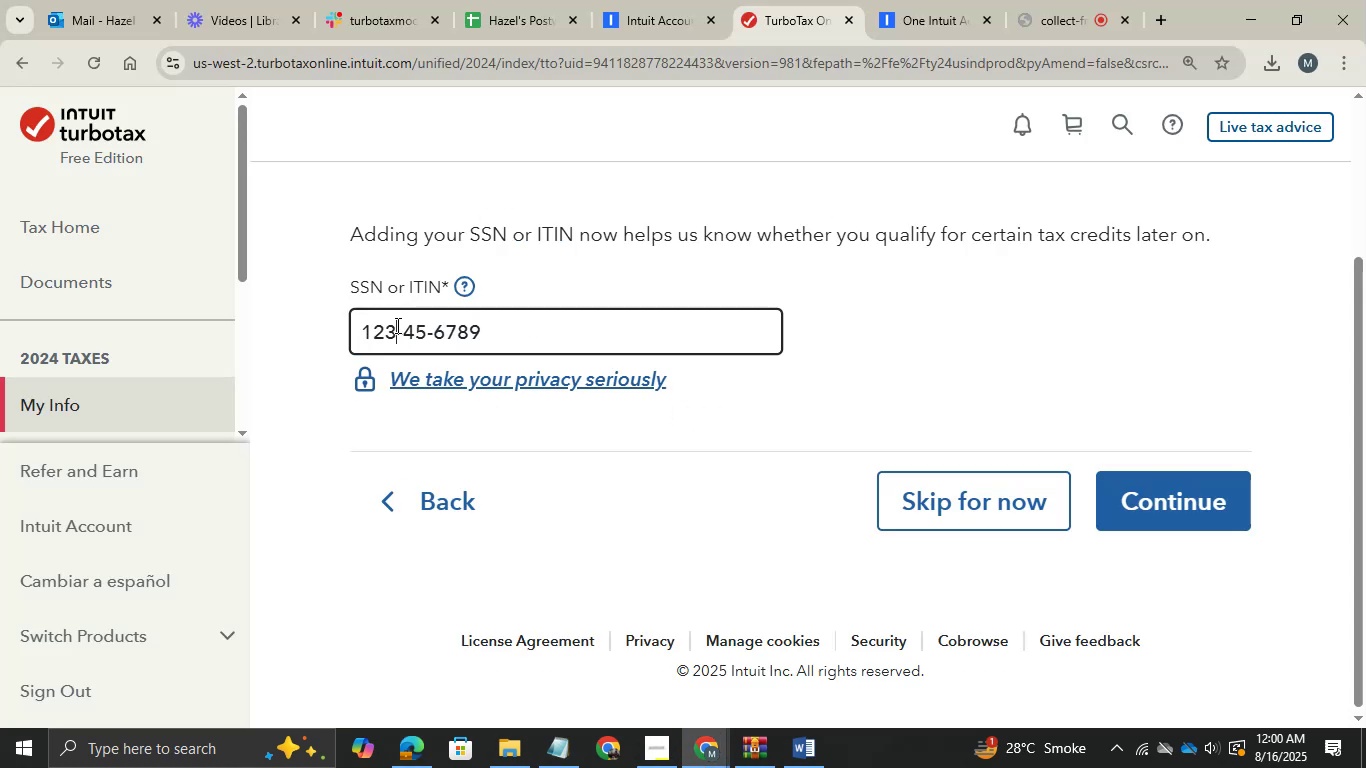 
key(Tab)
 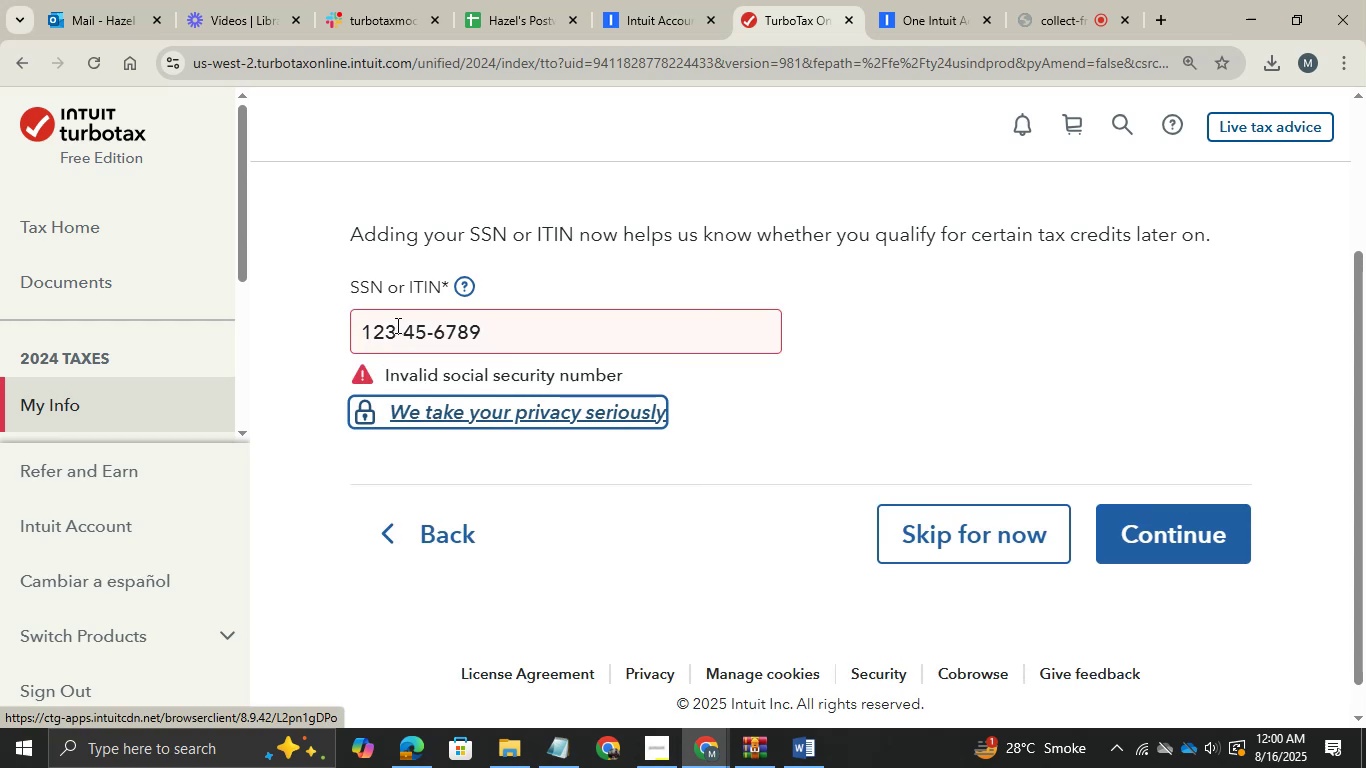 
left_click([396, 325])
 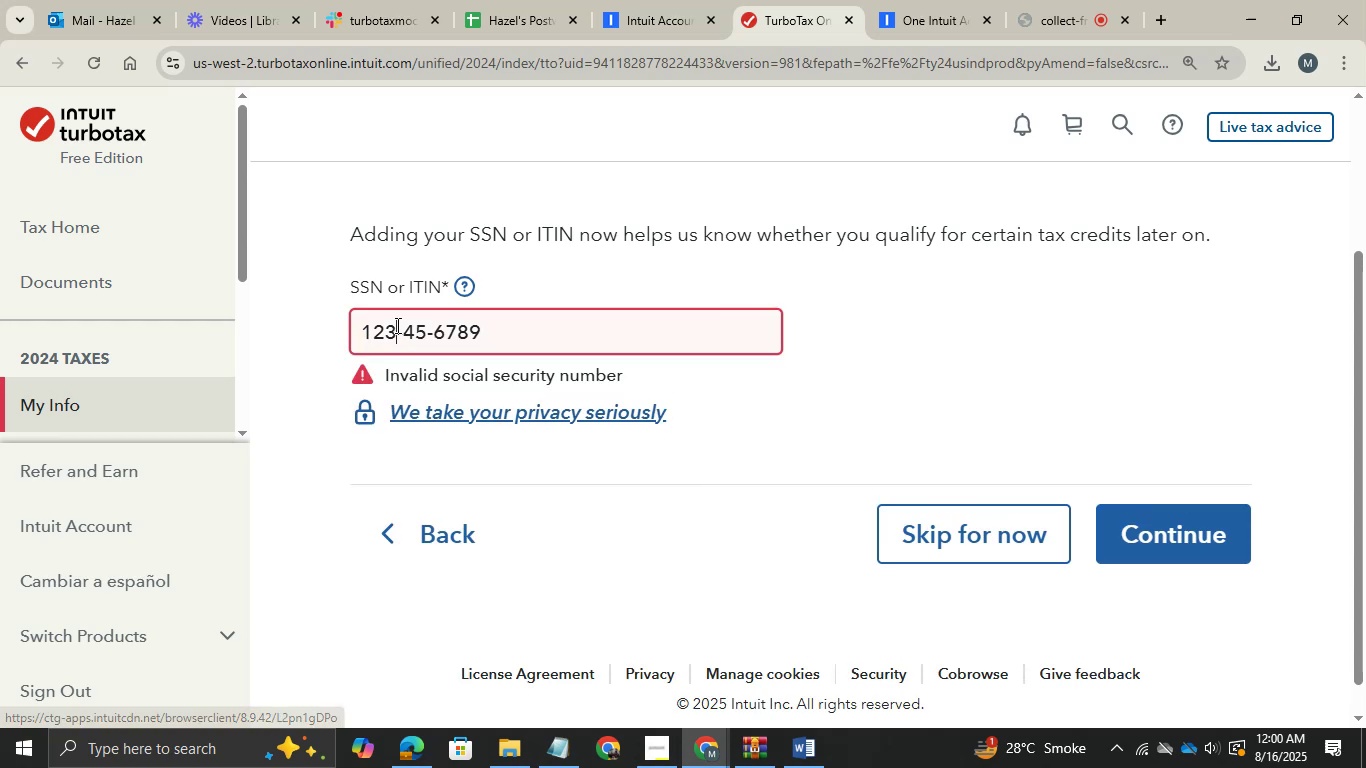 
key(Backspace)
key(Backspace)
key(Backspace)
key(Backspace)
type(986)
key(Tab)
 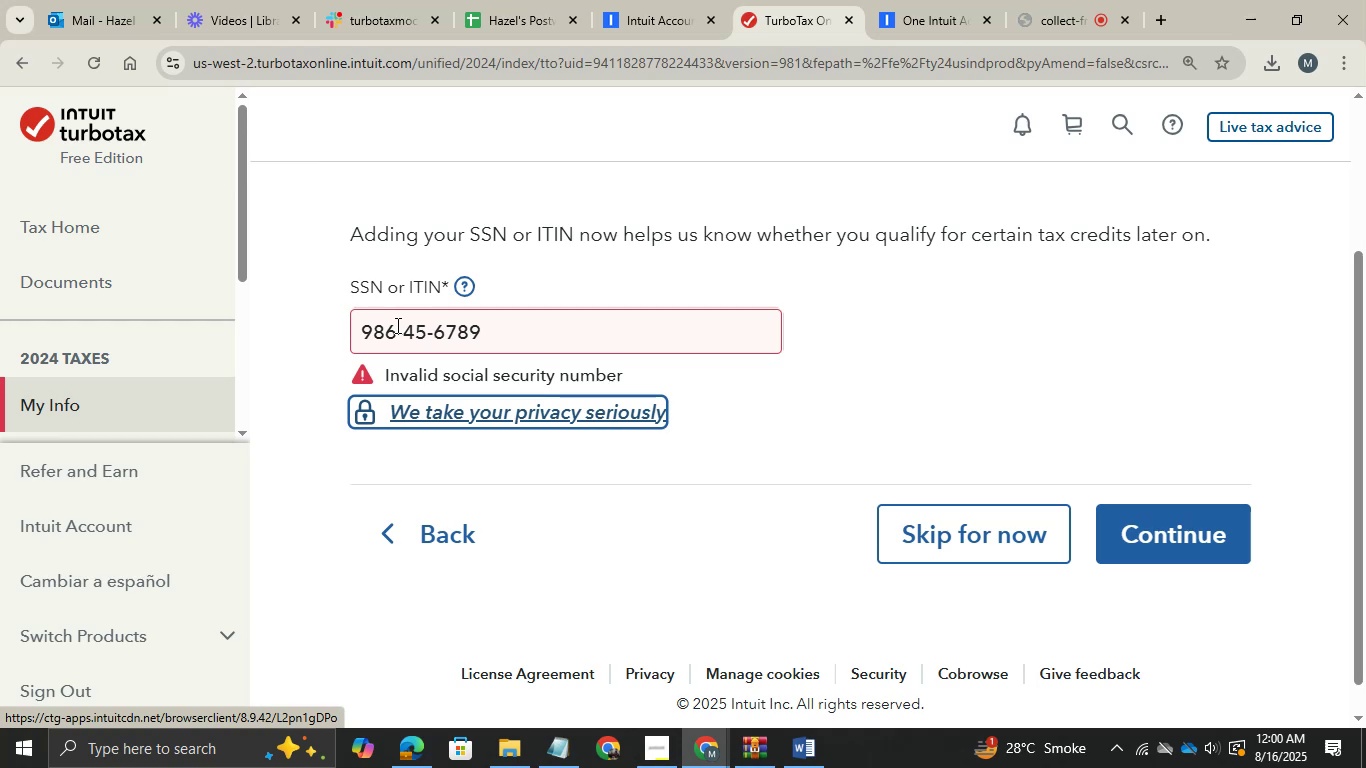 
wait(30.98)
 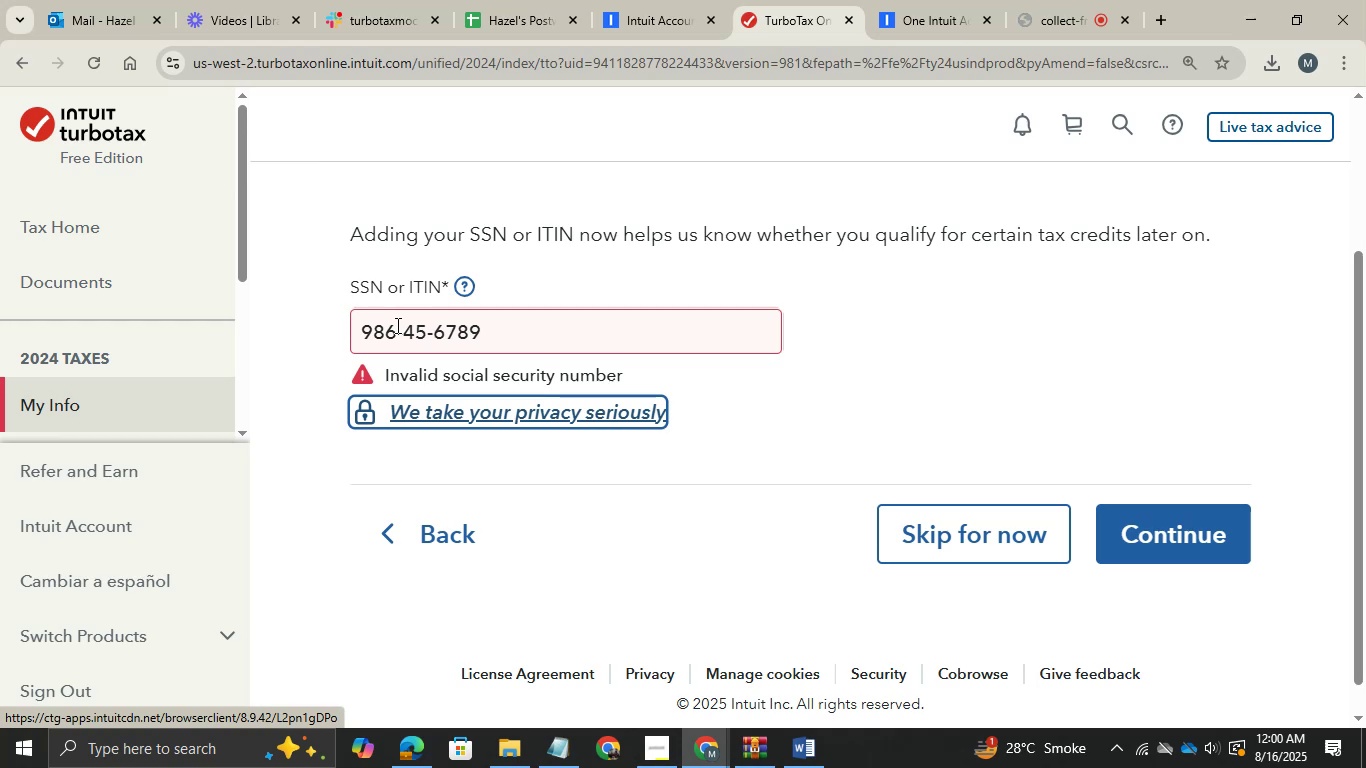 
key(Control+ControlRight)
 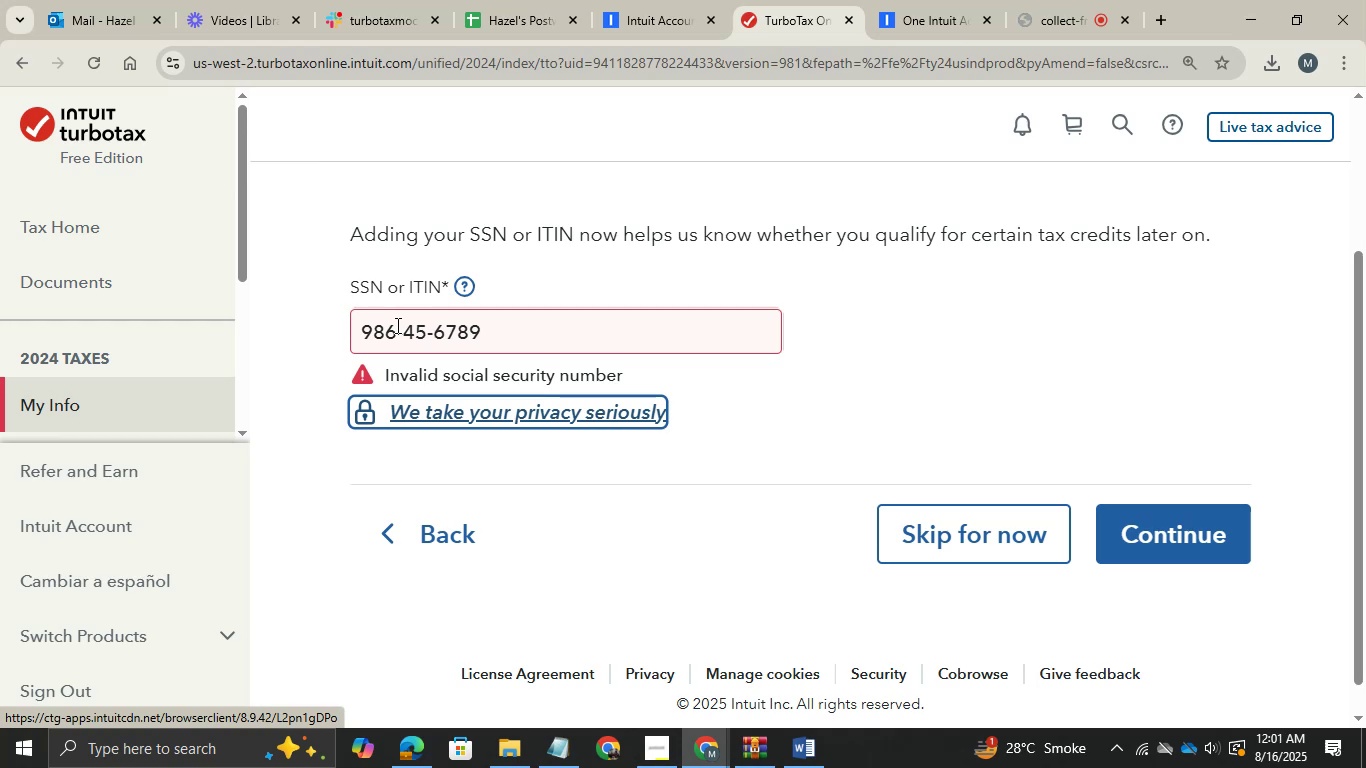 
scroll: coordinate [396, 325], scroll_direction: up, amount: 1.0
 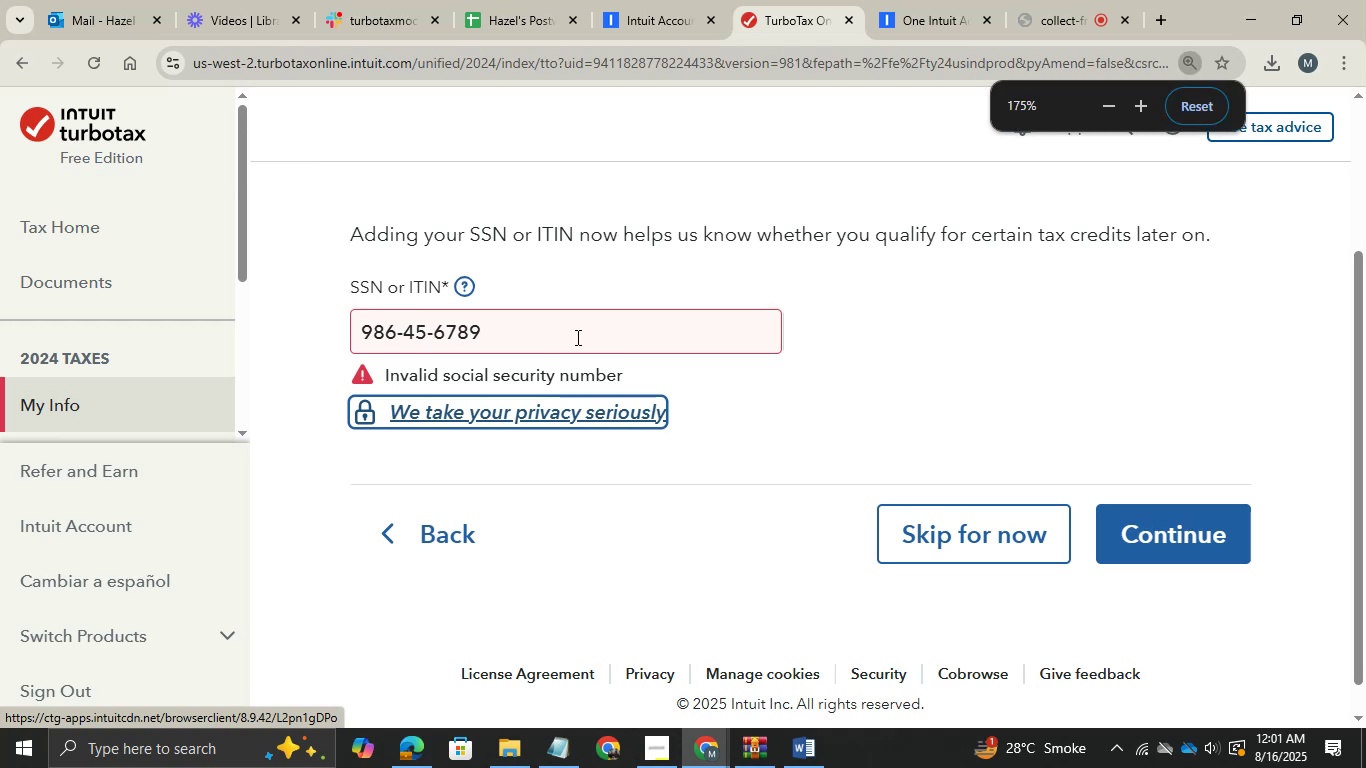 
double_click([573, 334])
 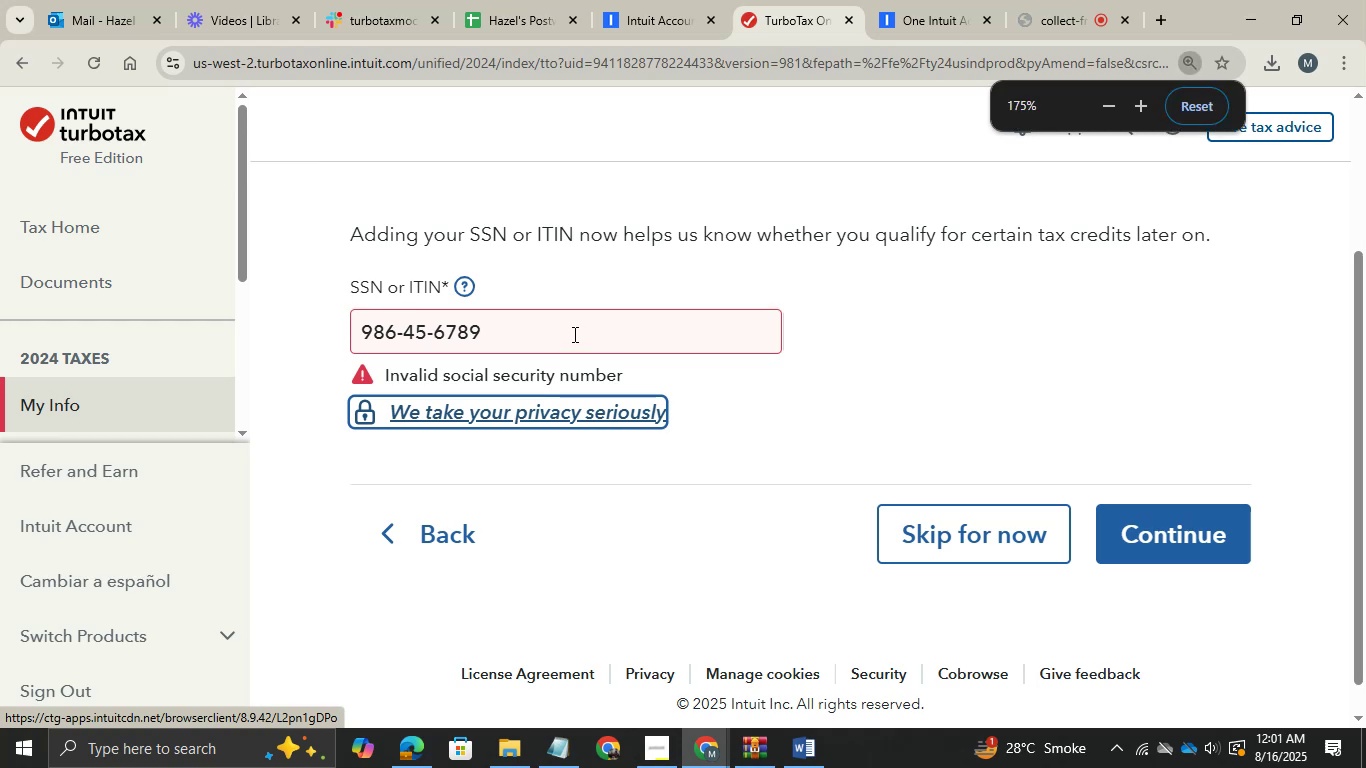 
triple_click([573, 334])
 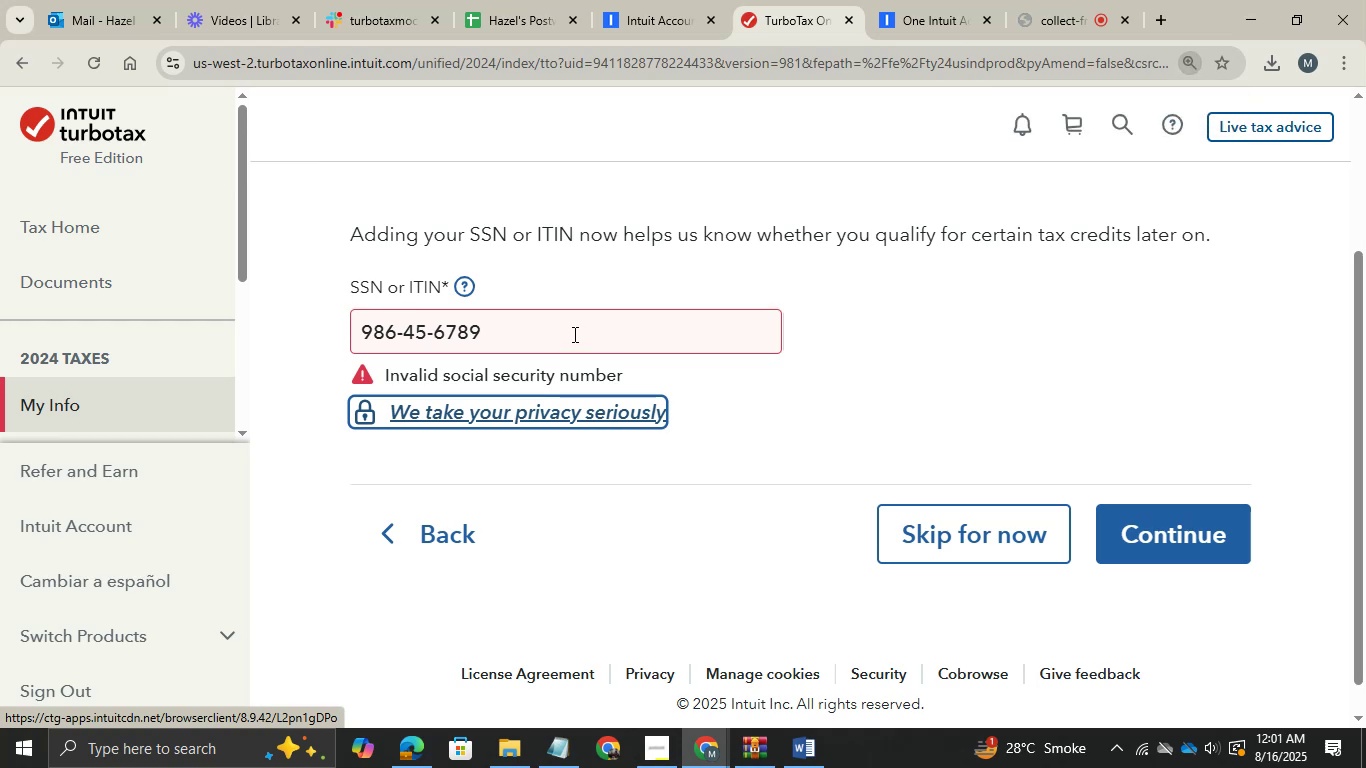 
key(Alt+Tab)
 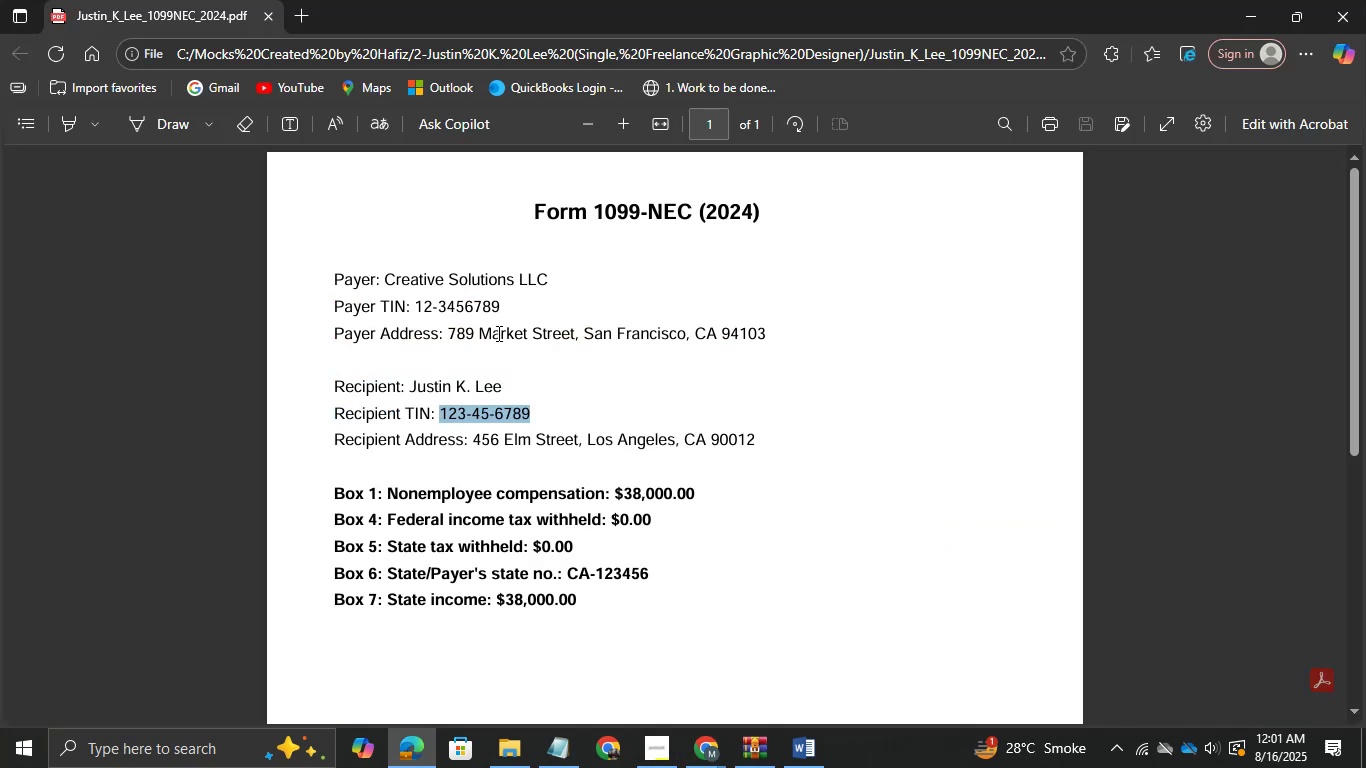 
left_click_drag(start_coordinate=[500, 301], to_coordinate=[415, 309])
 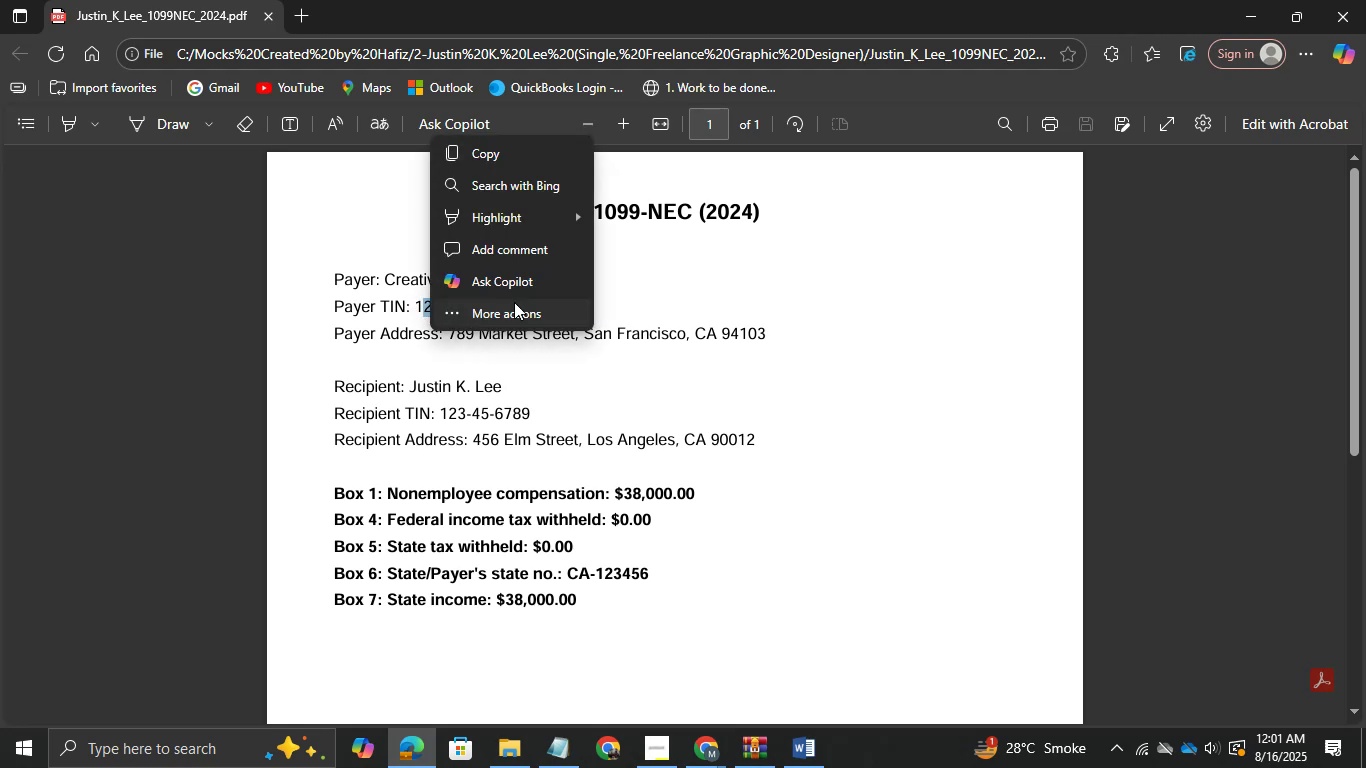 
left_click([724, 292])
 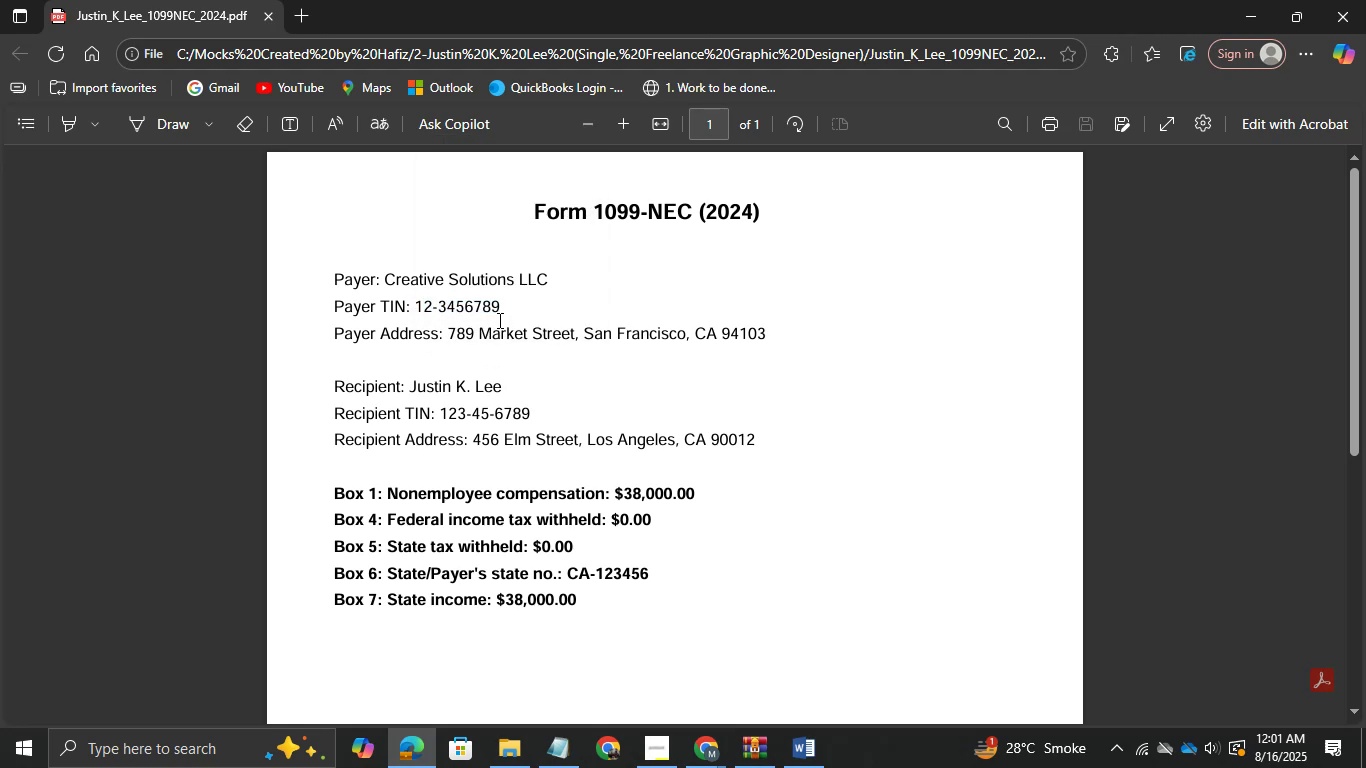 
left_click_drag(start_coordinate=[498, 318], to_coordinate=[416, 318])
 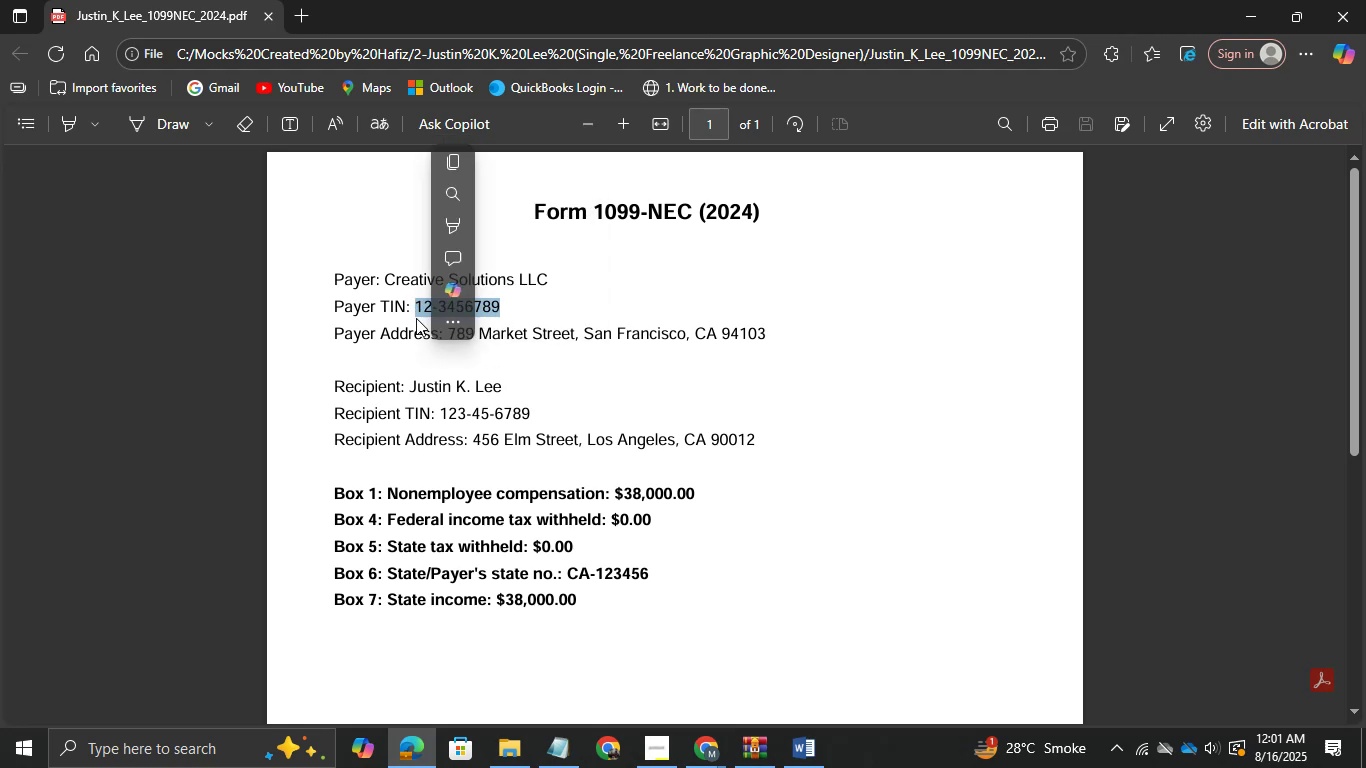 
key(Control+C)
 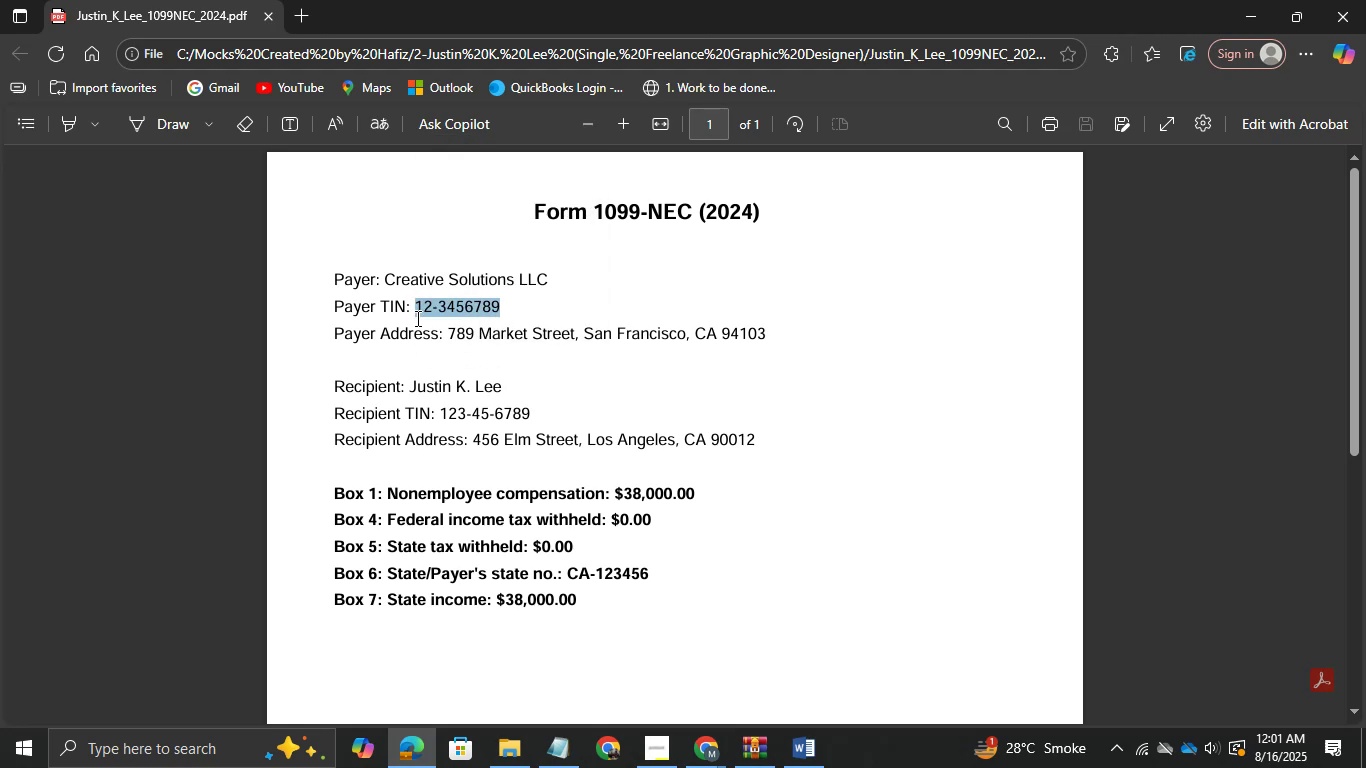 
key(Control+C)
 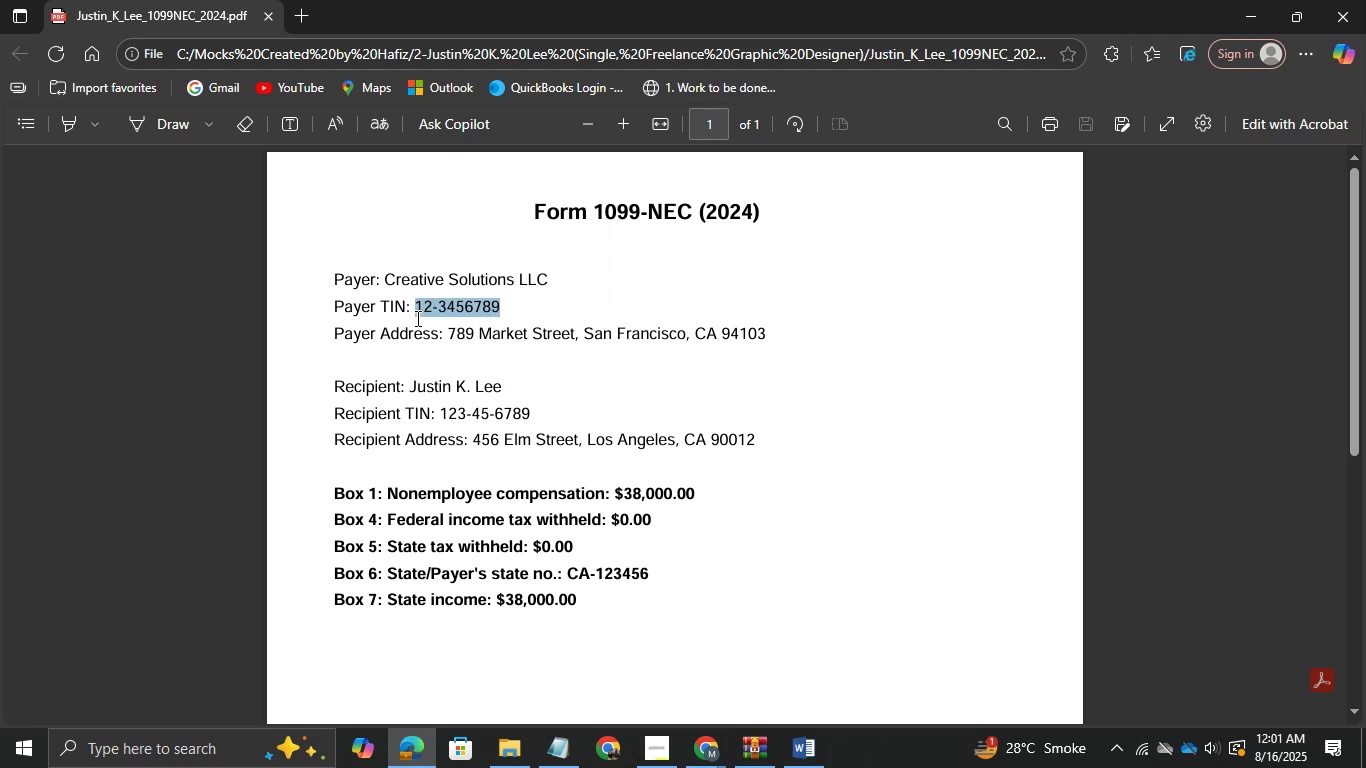 
key(Control+C)
 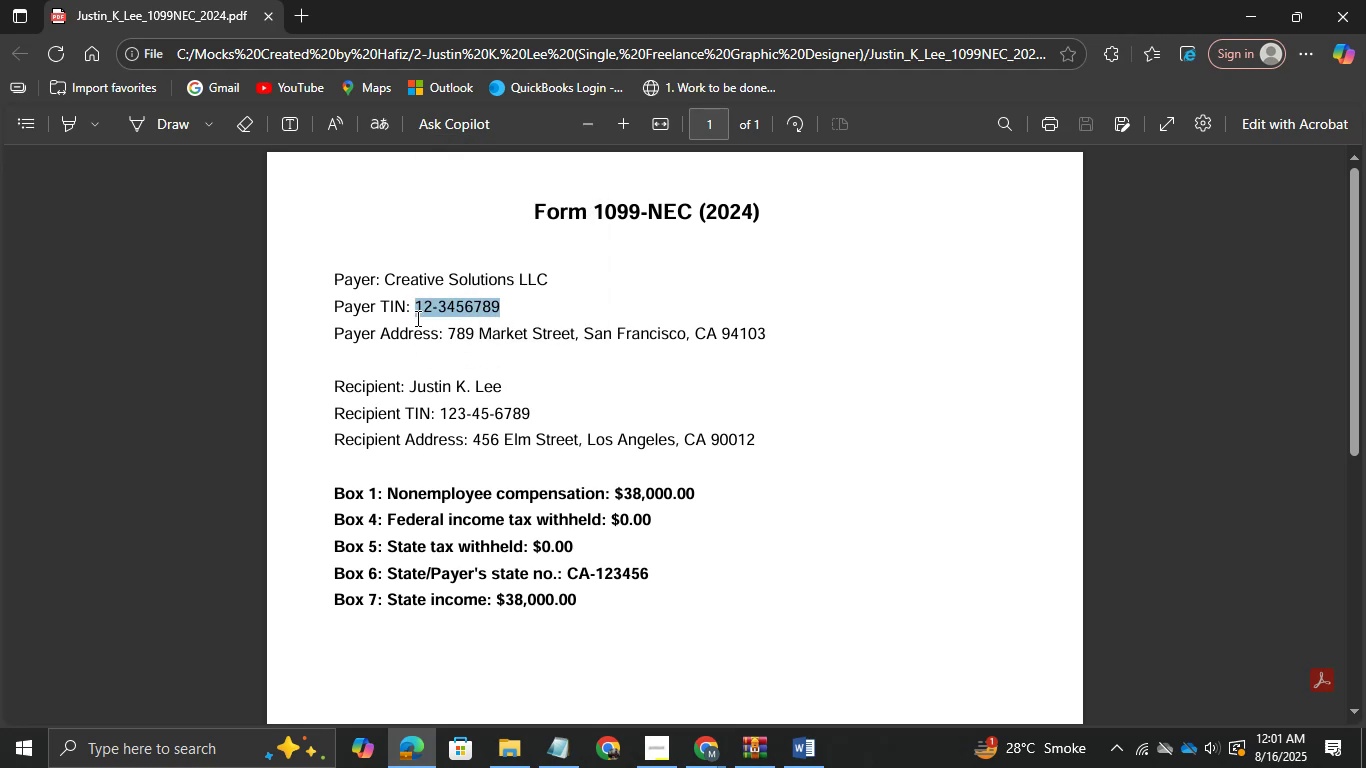 
key(Alt+AltLeft)
 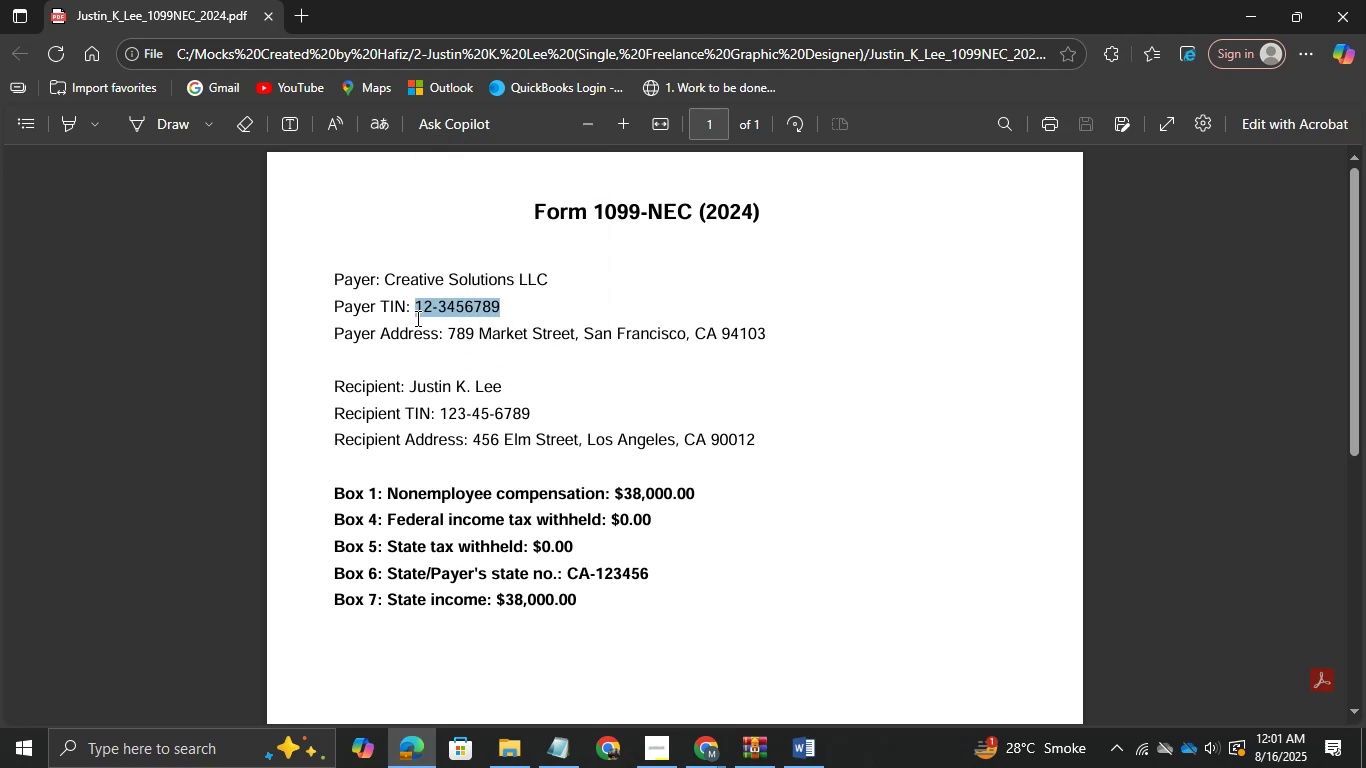 
key(Alt+Tab)
 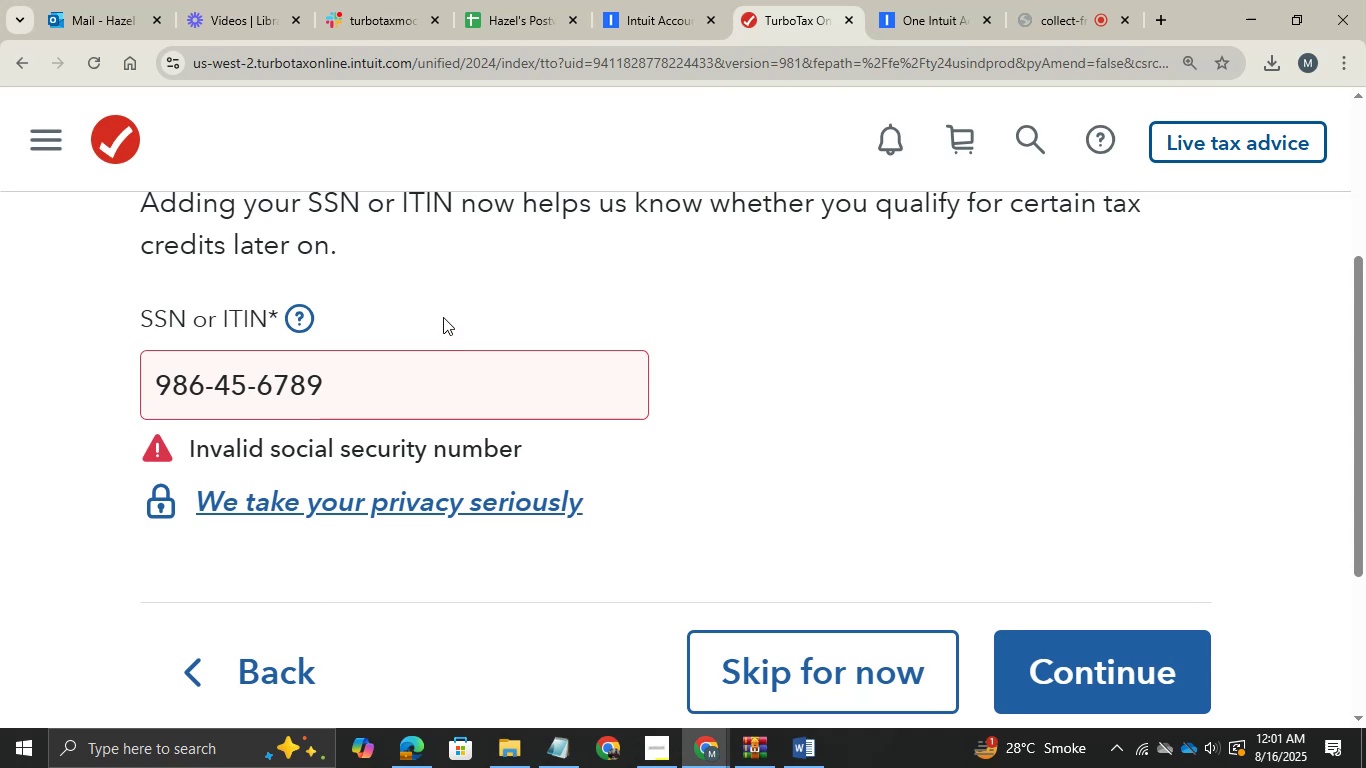 
wait(6.69)
 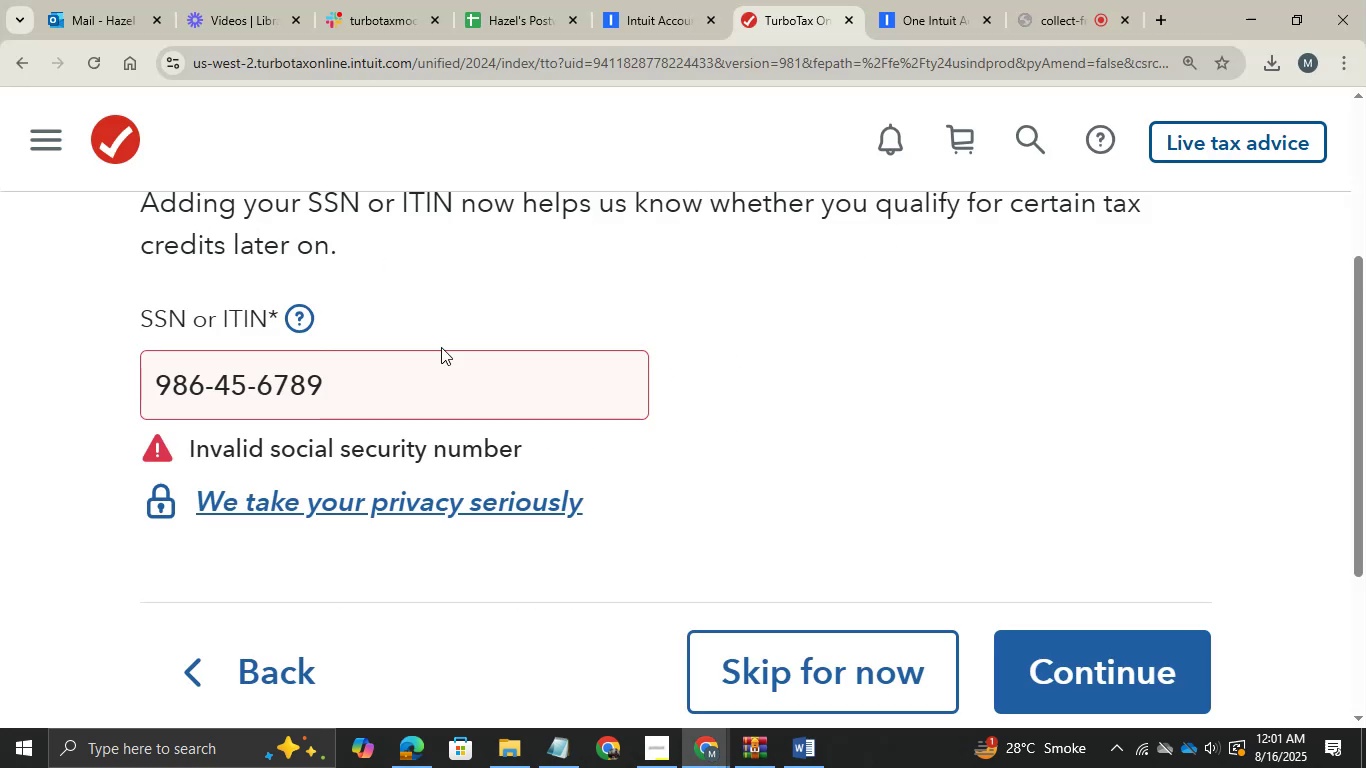 
hold_key(key=AltLeft, duration=4.63)
 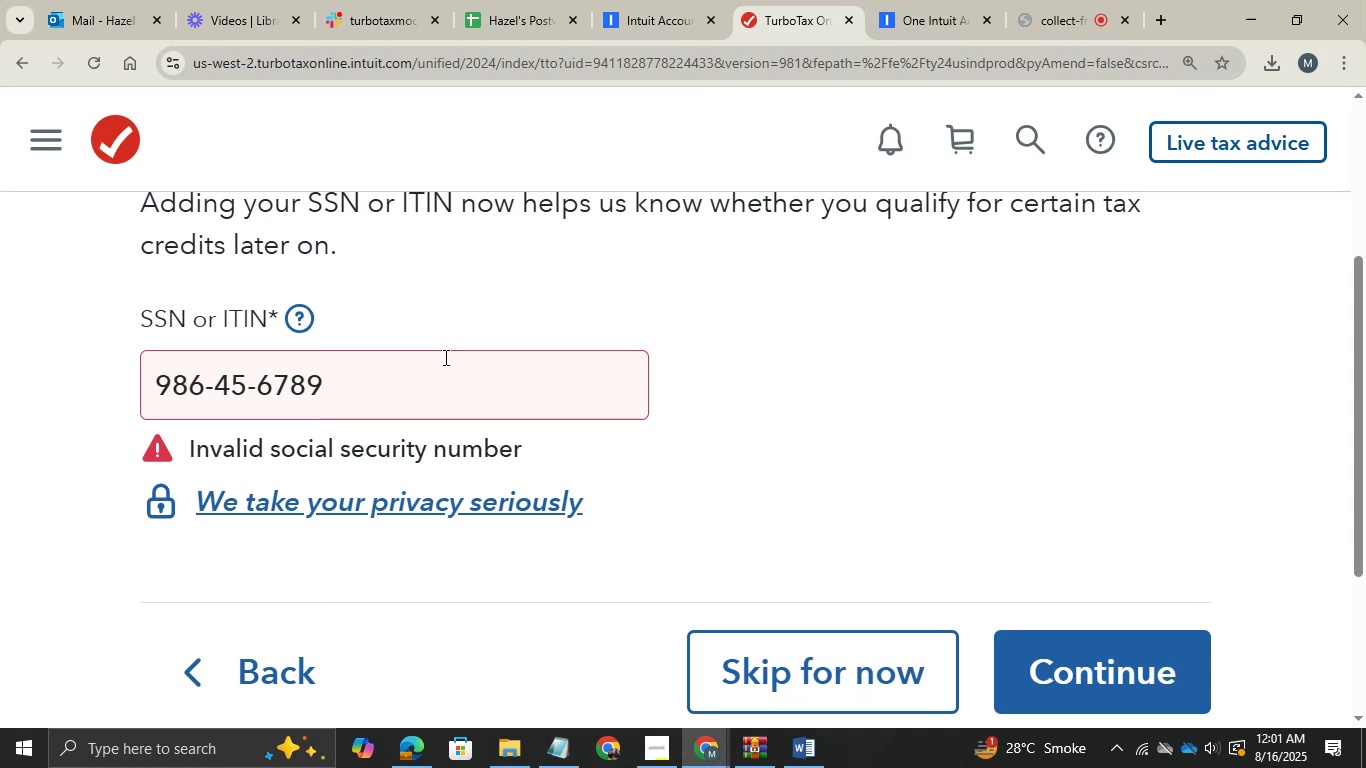 
key(Alt+AltLeft)
 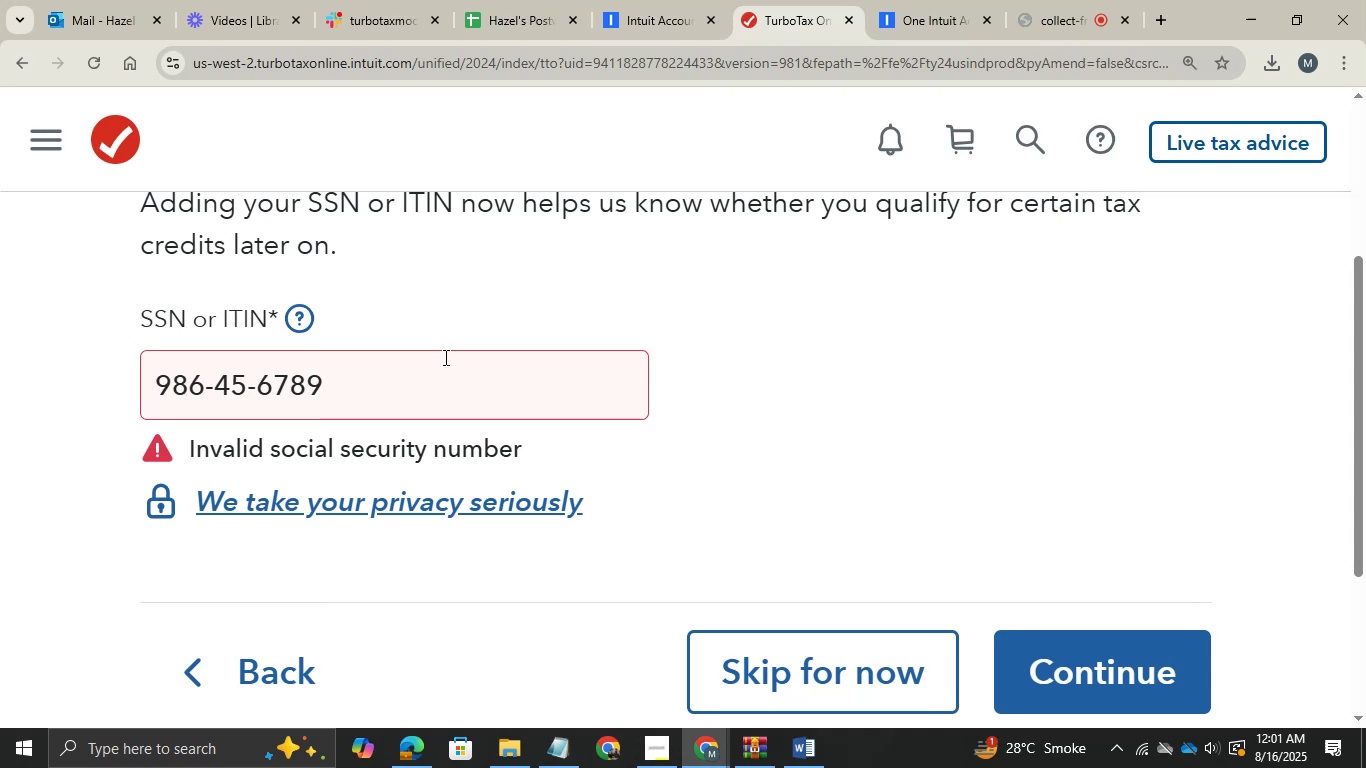 
hold_key(key=AltLeft, duration=4.76)
 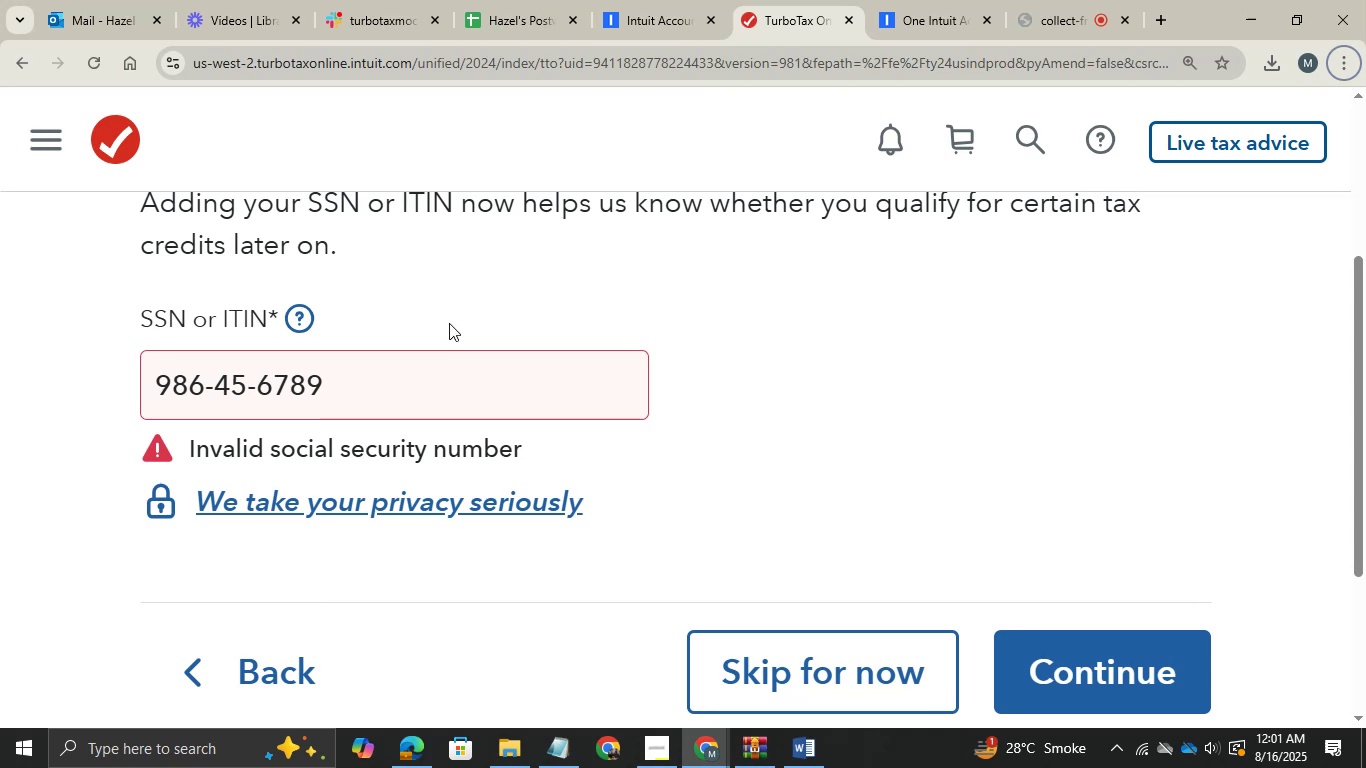 
key(Alt+AltLeft)
 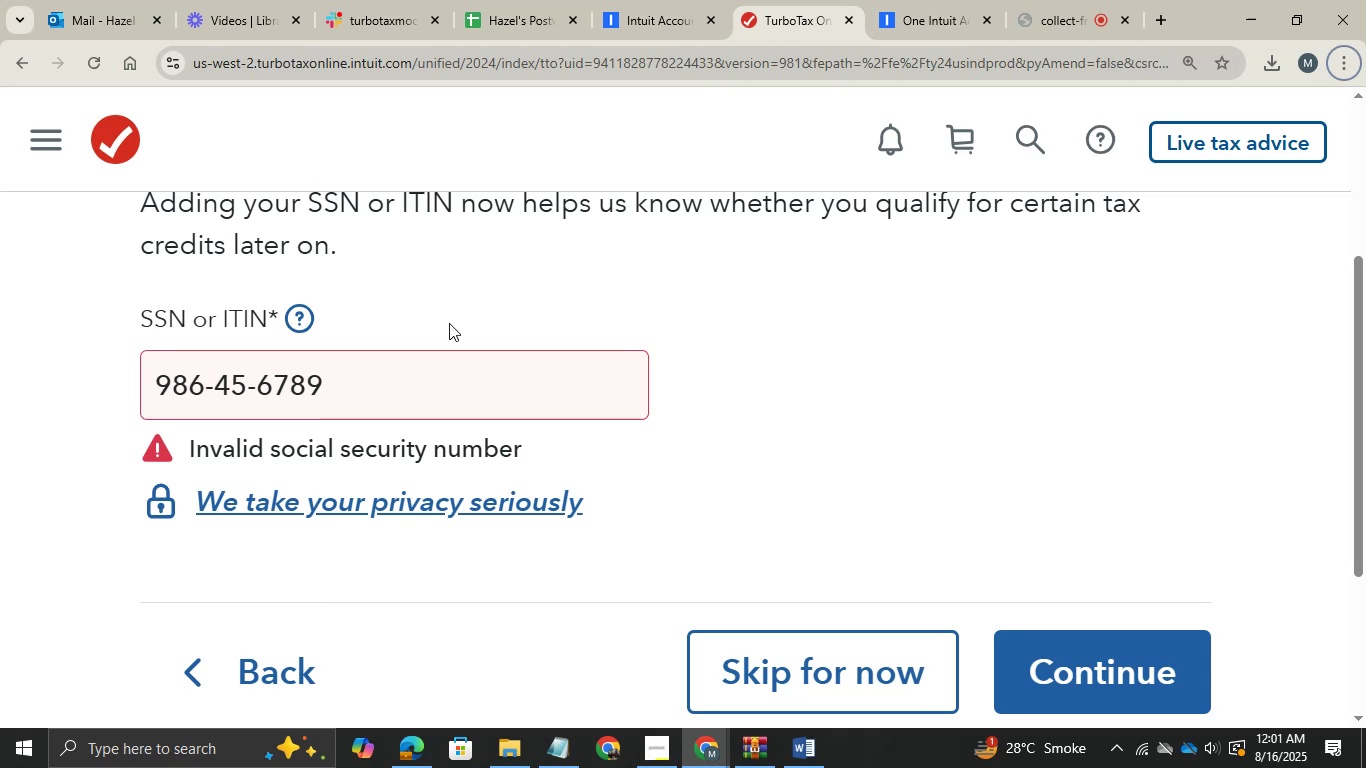 
wait(12.12)
 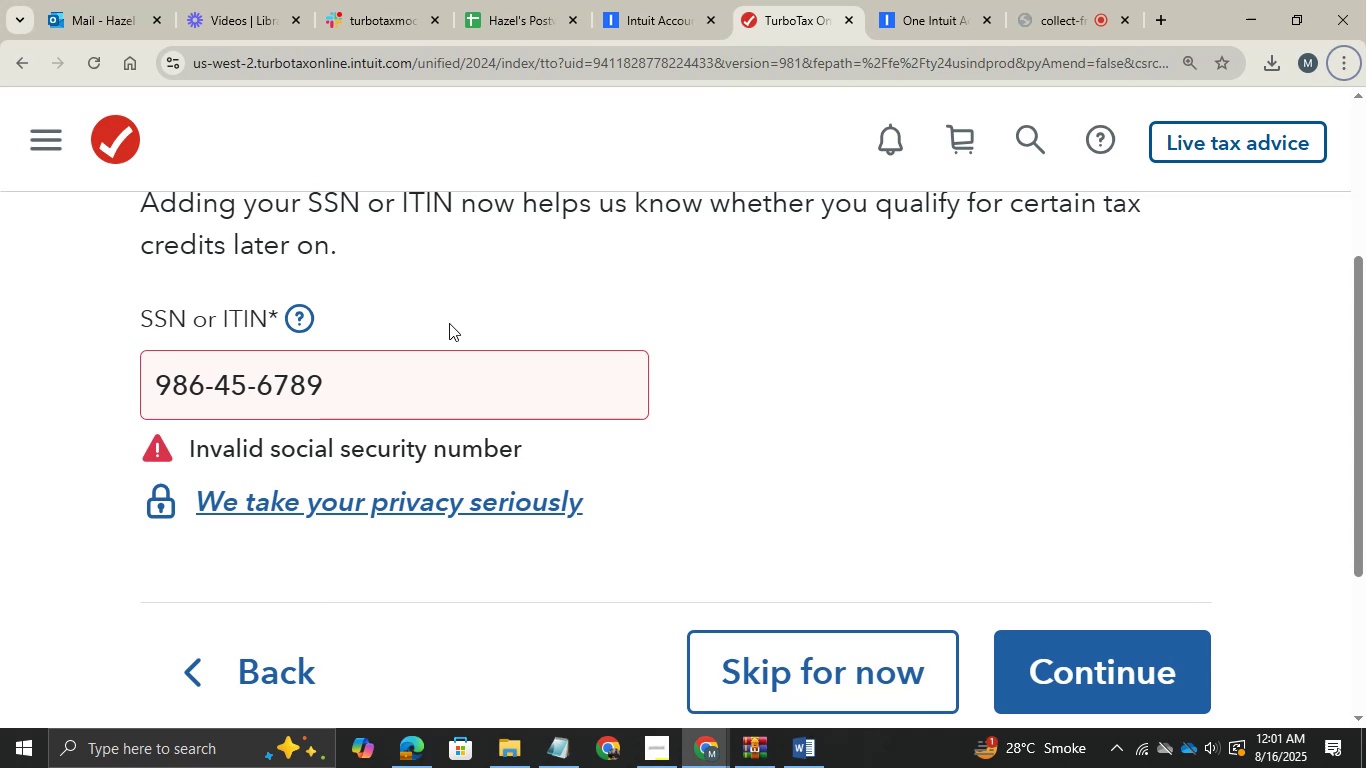 
double_click([373, 376])
 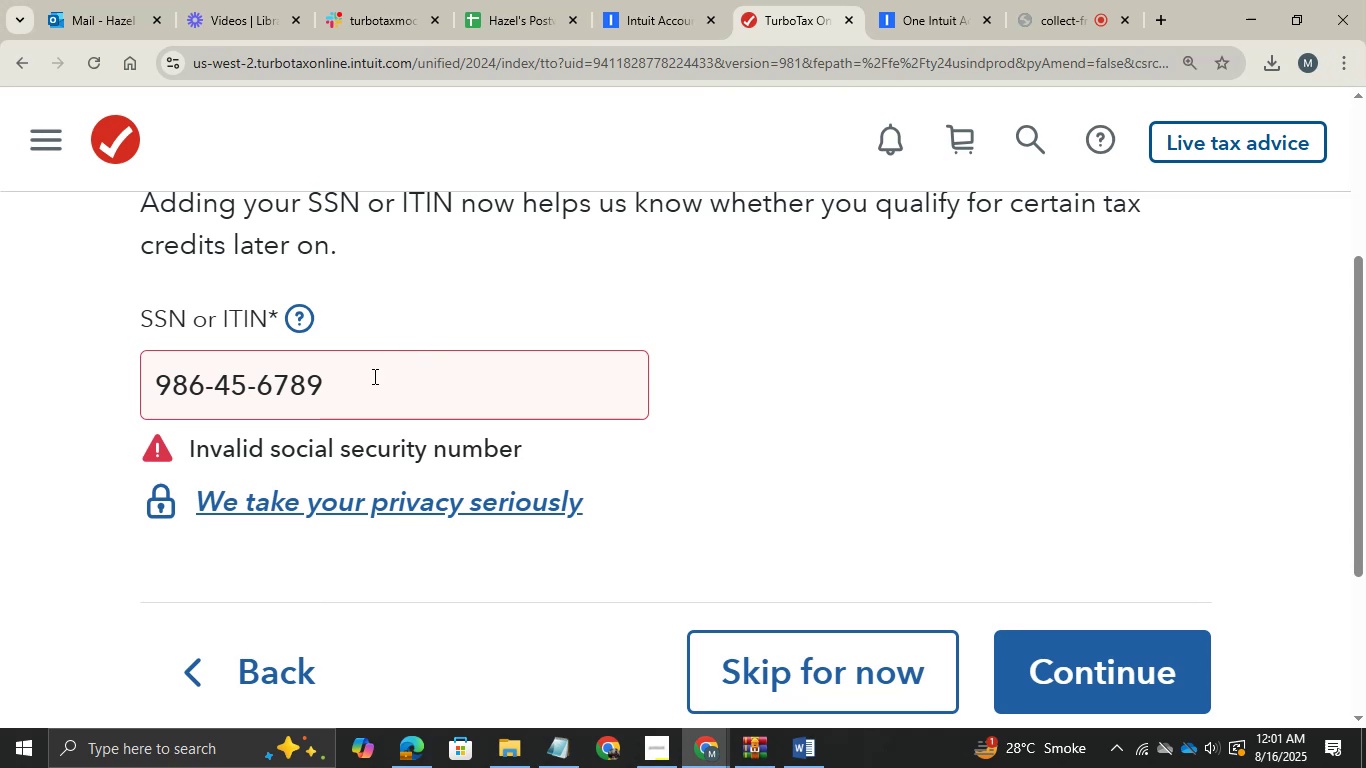 
triple_click([373, 376])
 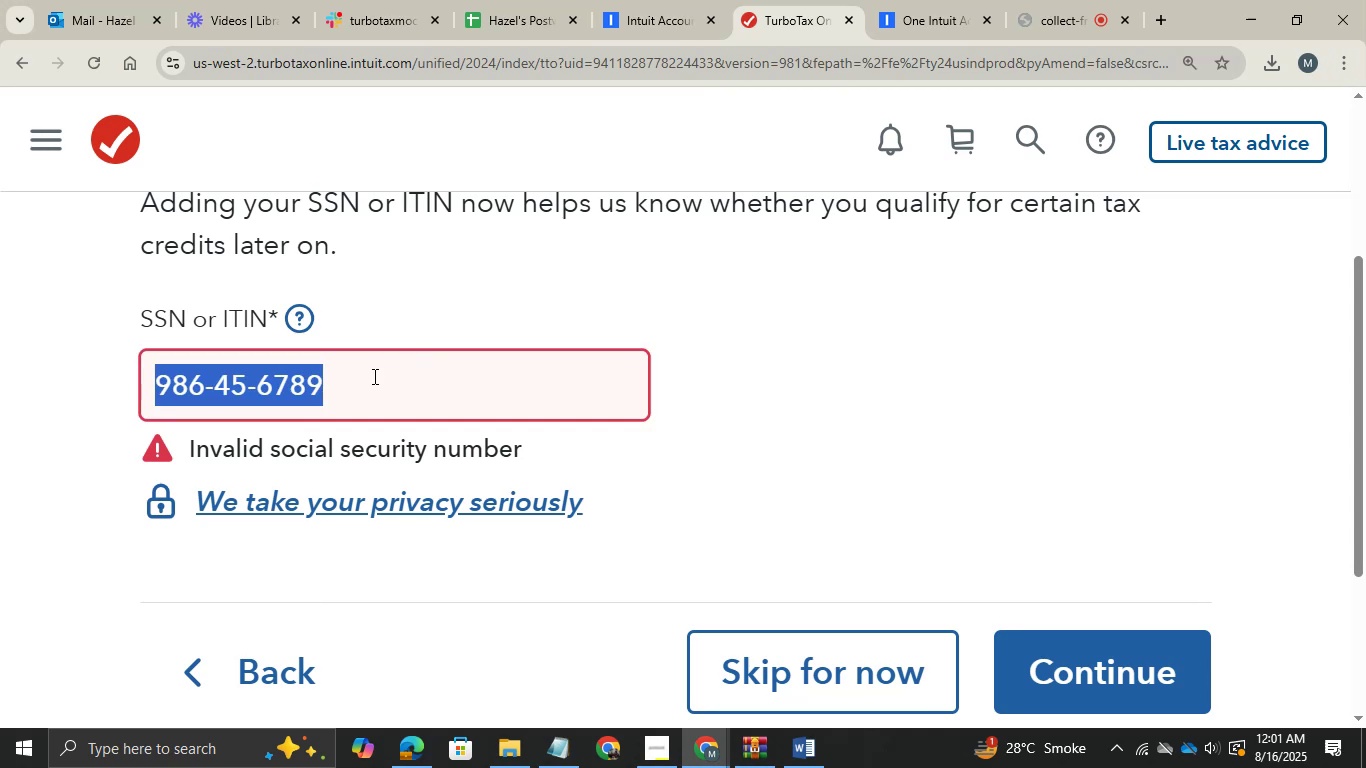 
triple_click([373, 376])
 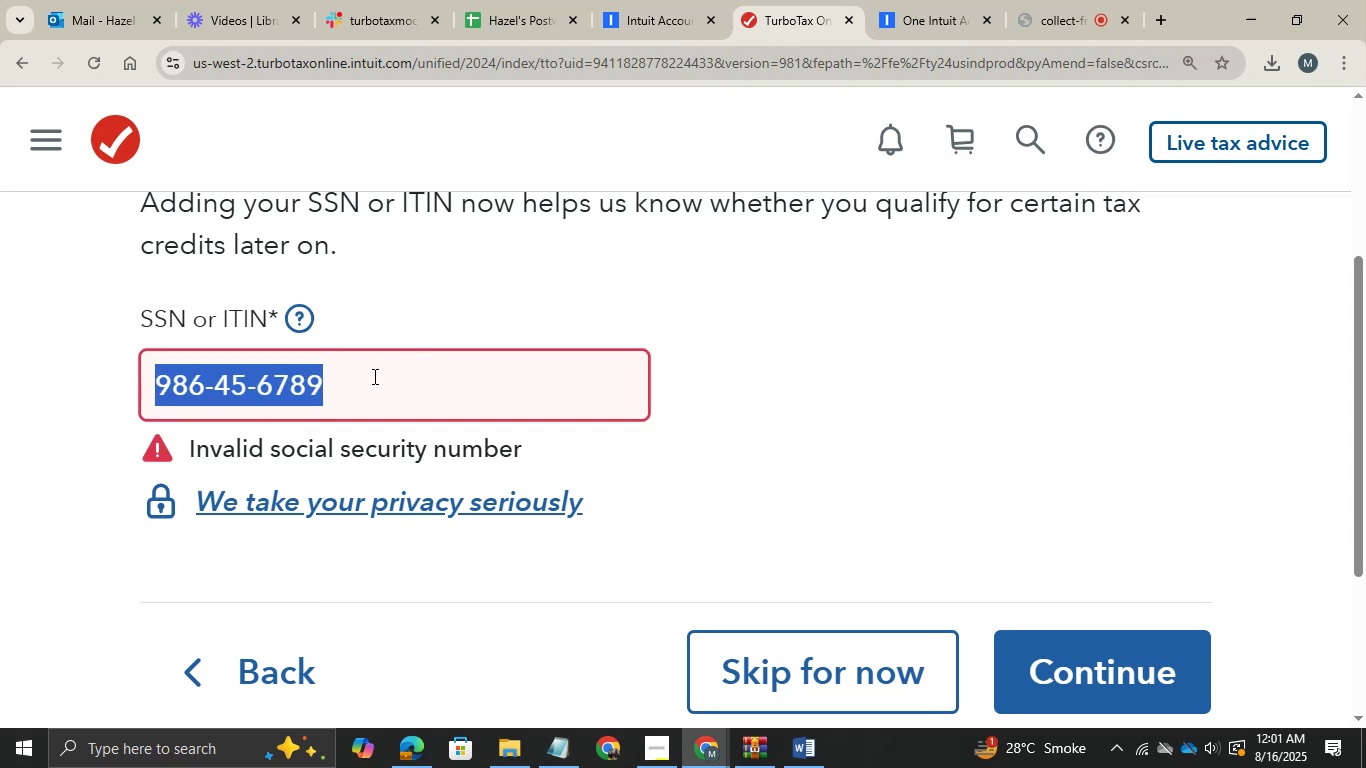 
key(Control+V)
 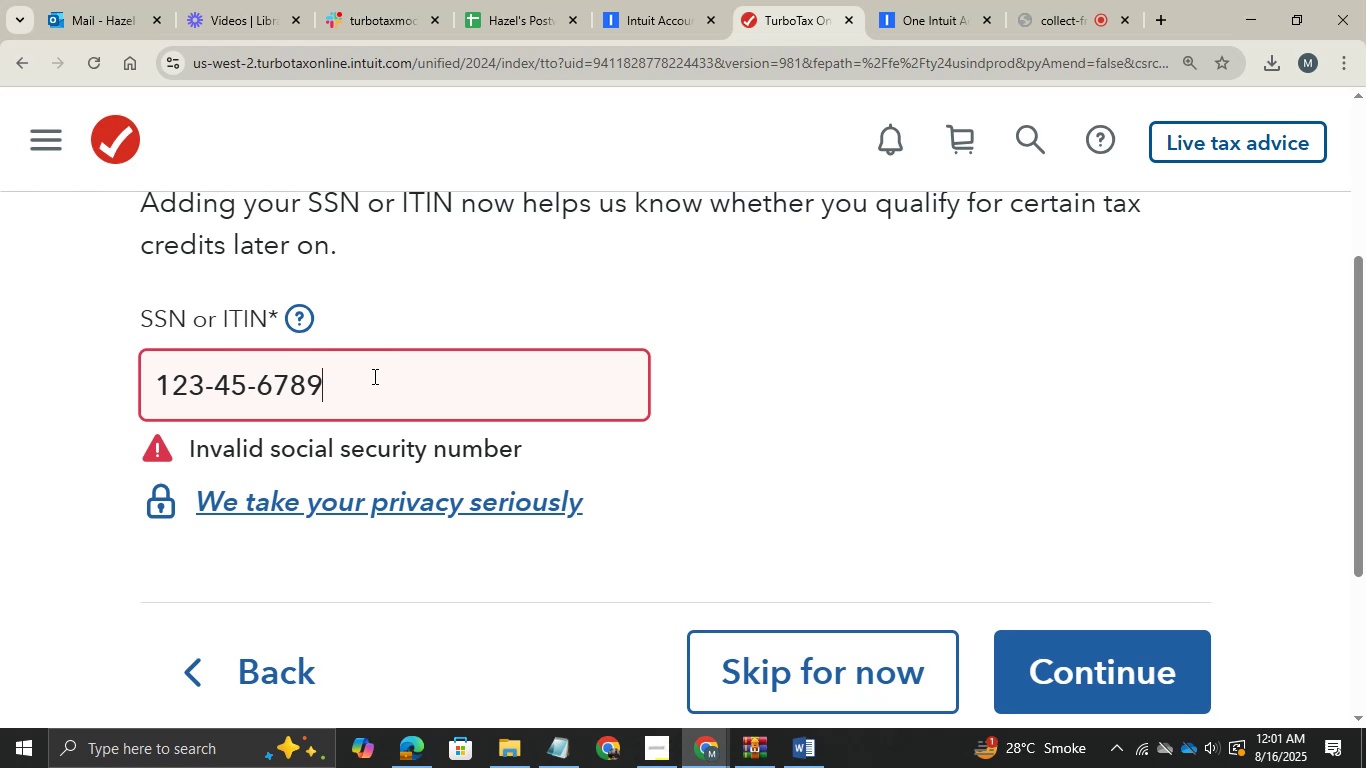 
key(Tab)
 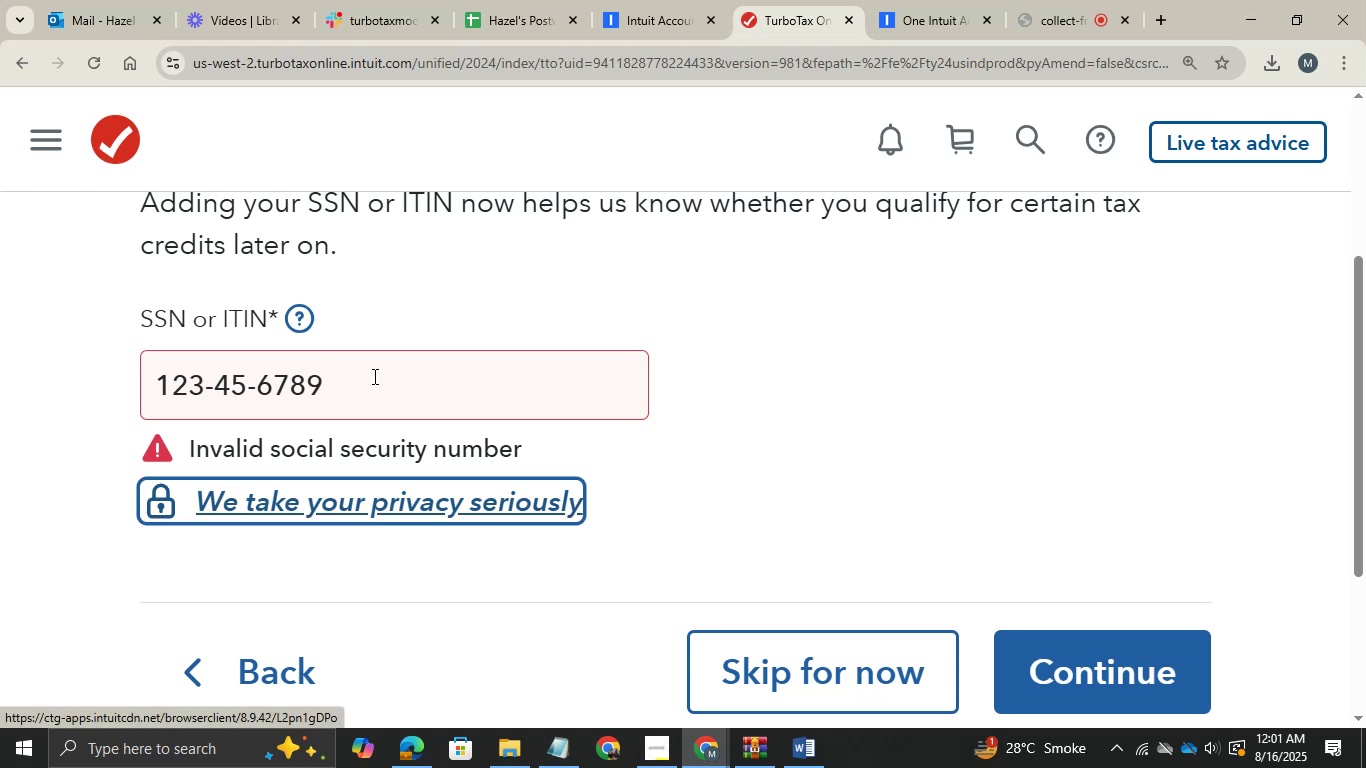 
left_click([373, 376])
 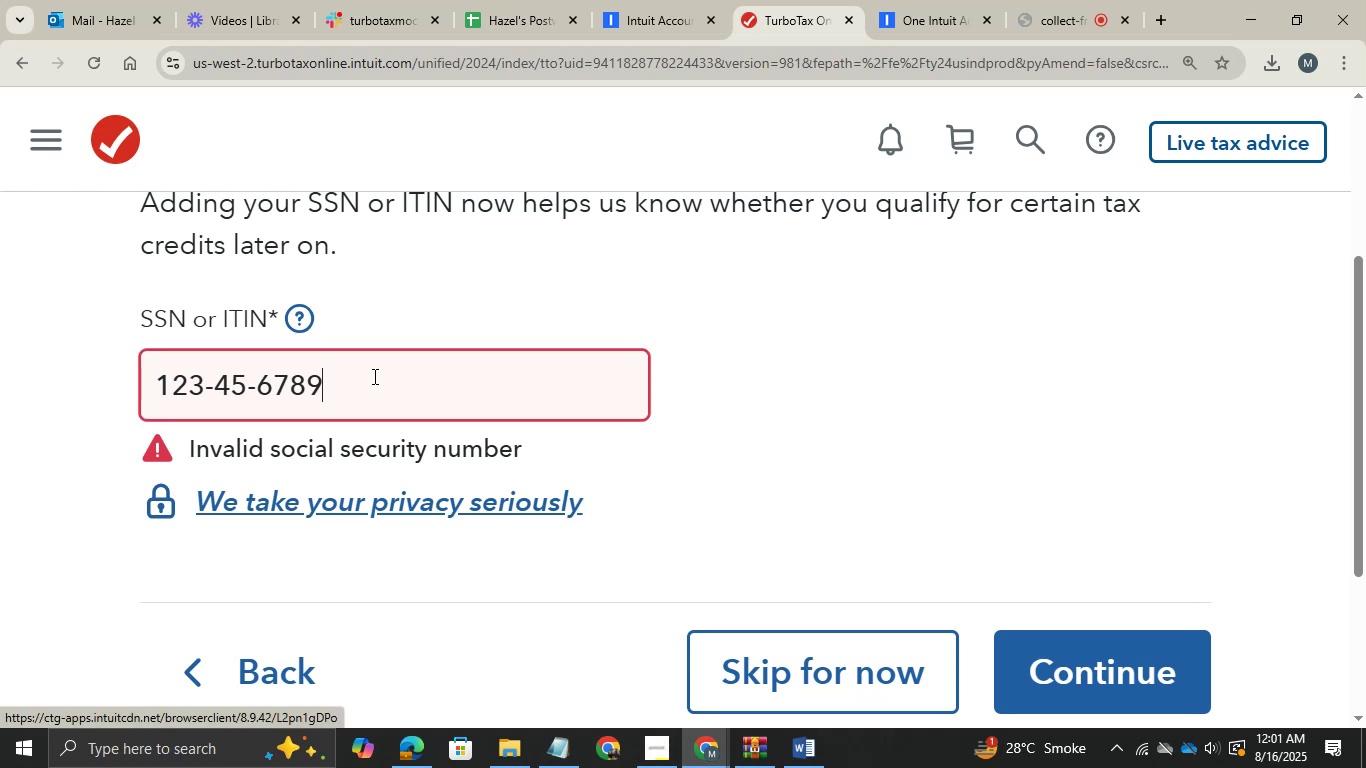 
key(Alt+AltLeft)
 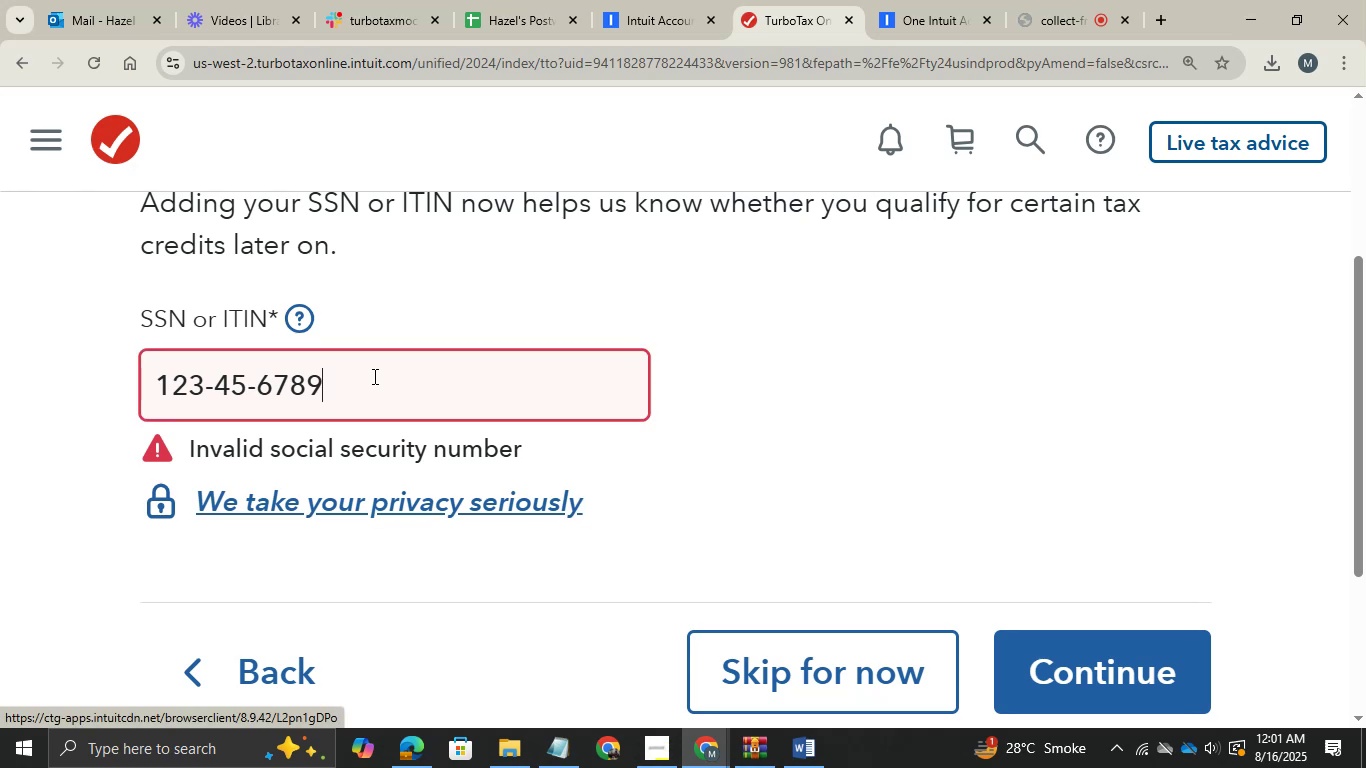 
key(Alt+Tab)
 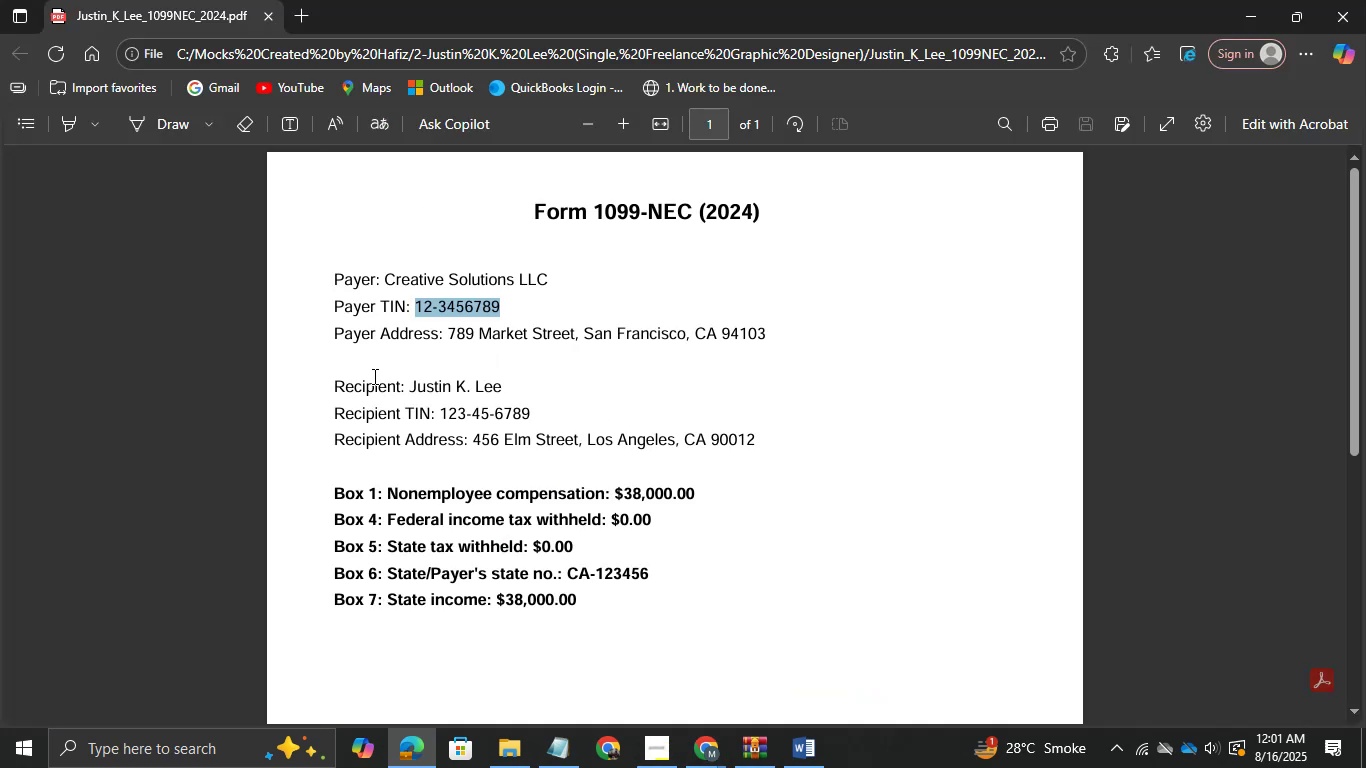 
key(Control+C)
 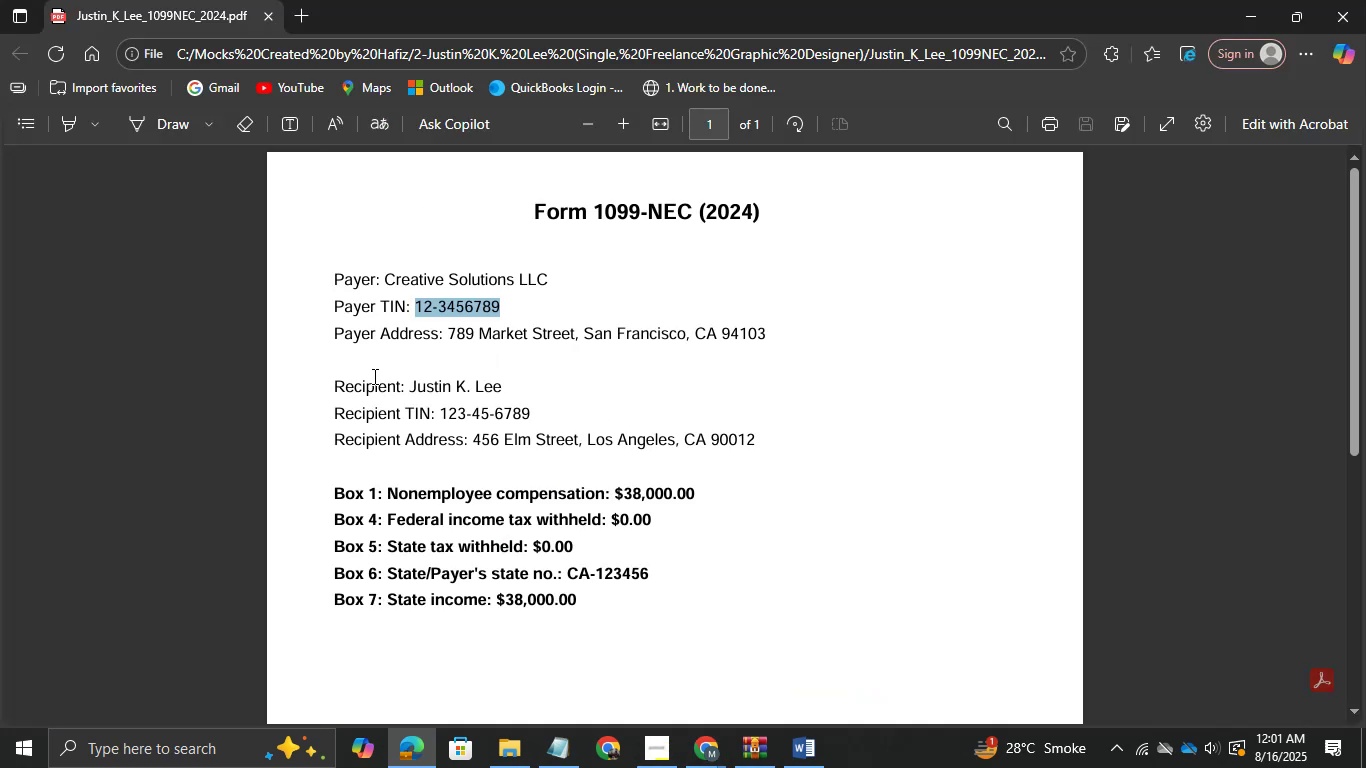 
key(Control+C)
 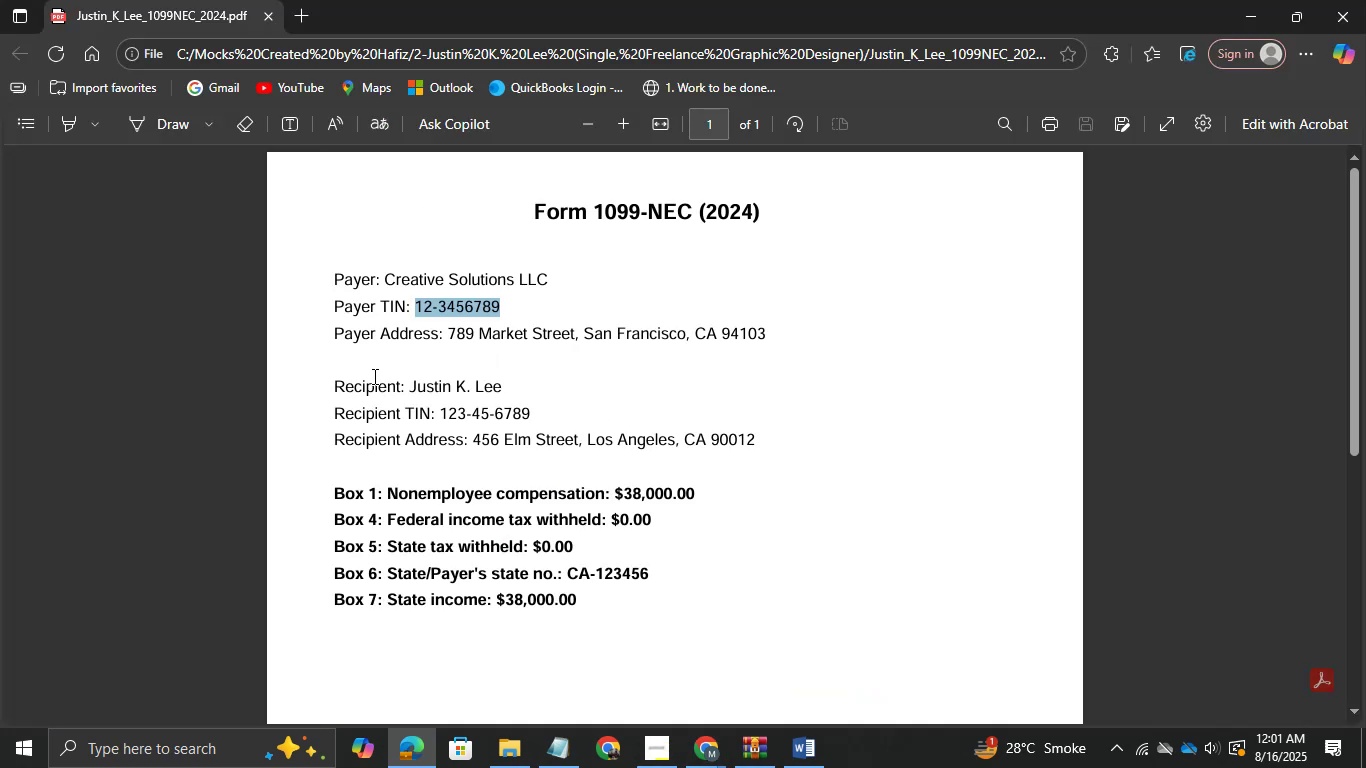 
key(Control+C)
 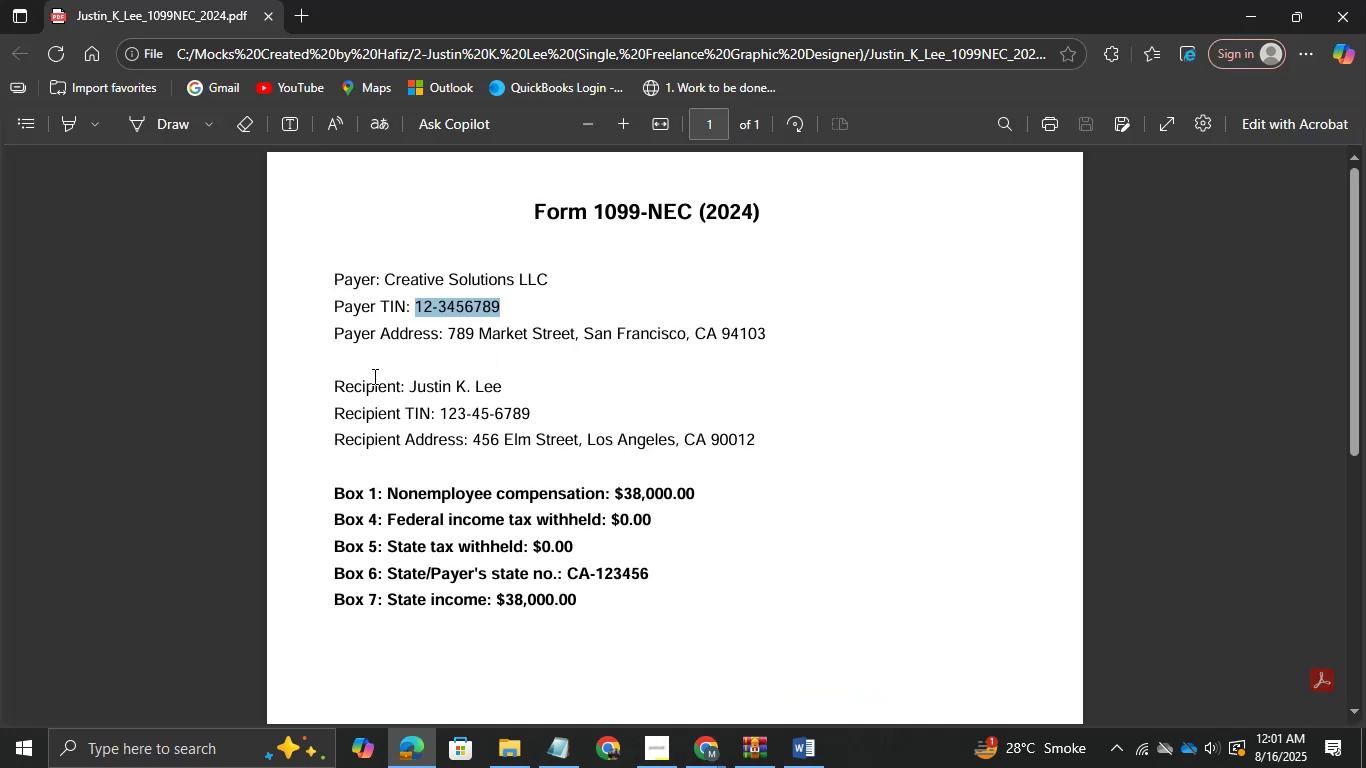 
key(Tab)
 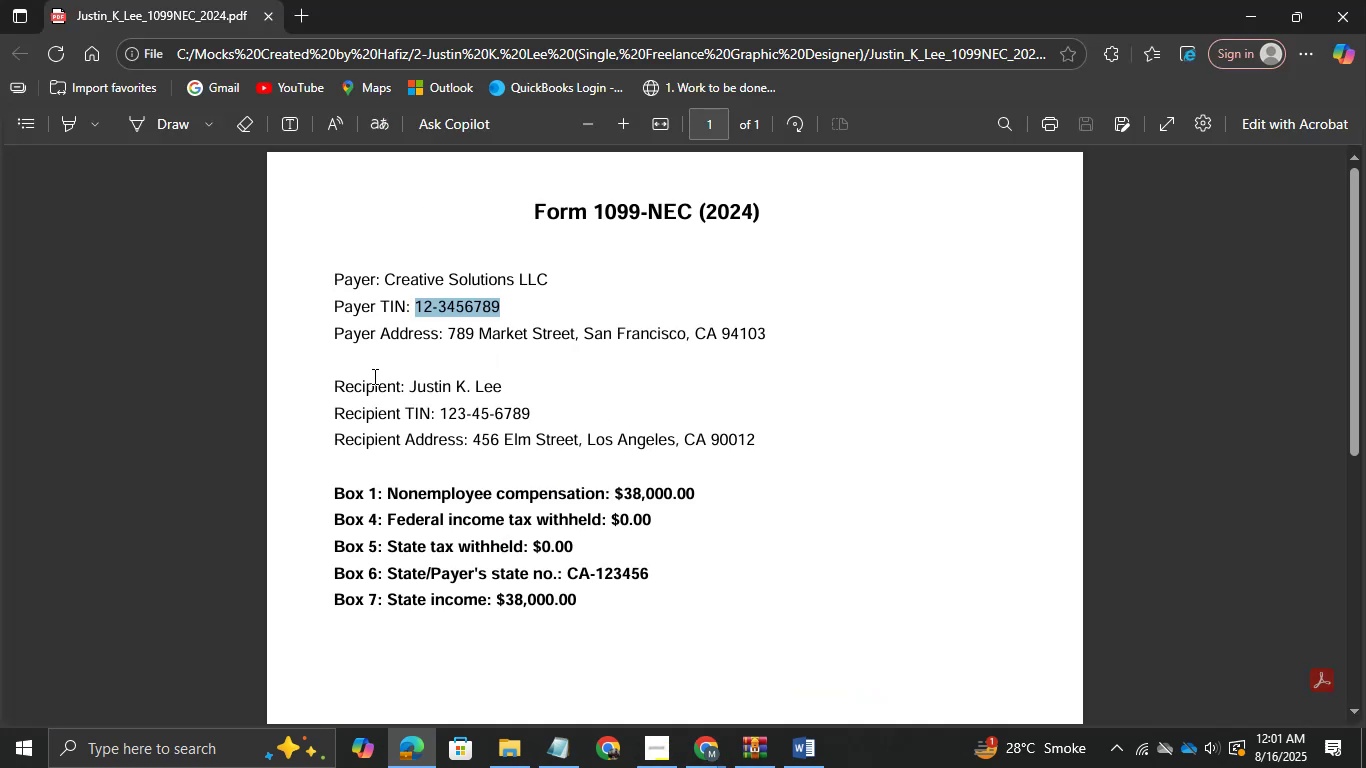 
key(Alt+AltLeft)
 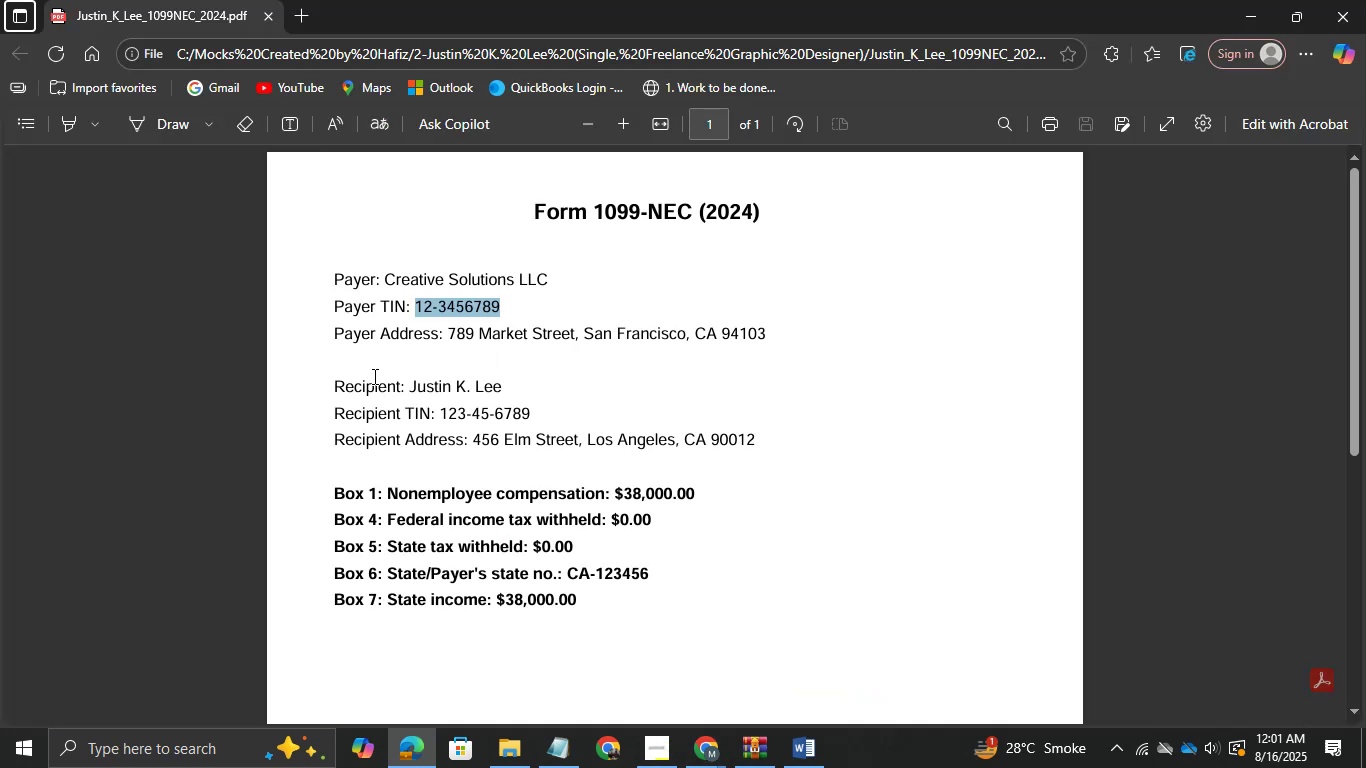 
key(Alt+AltLeft)
 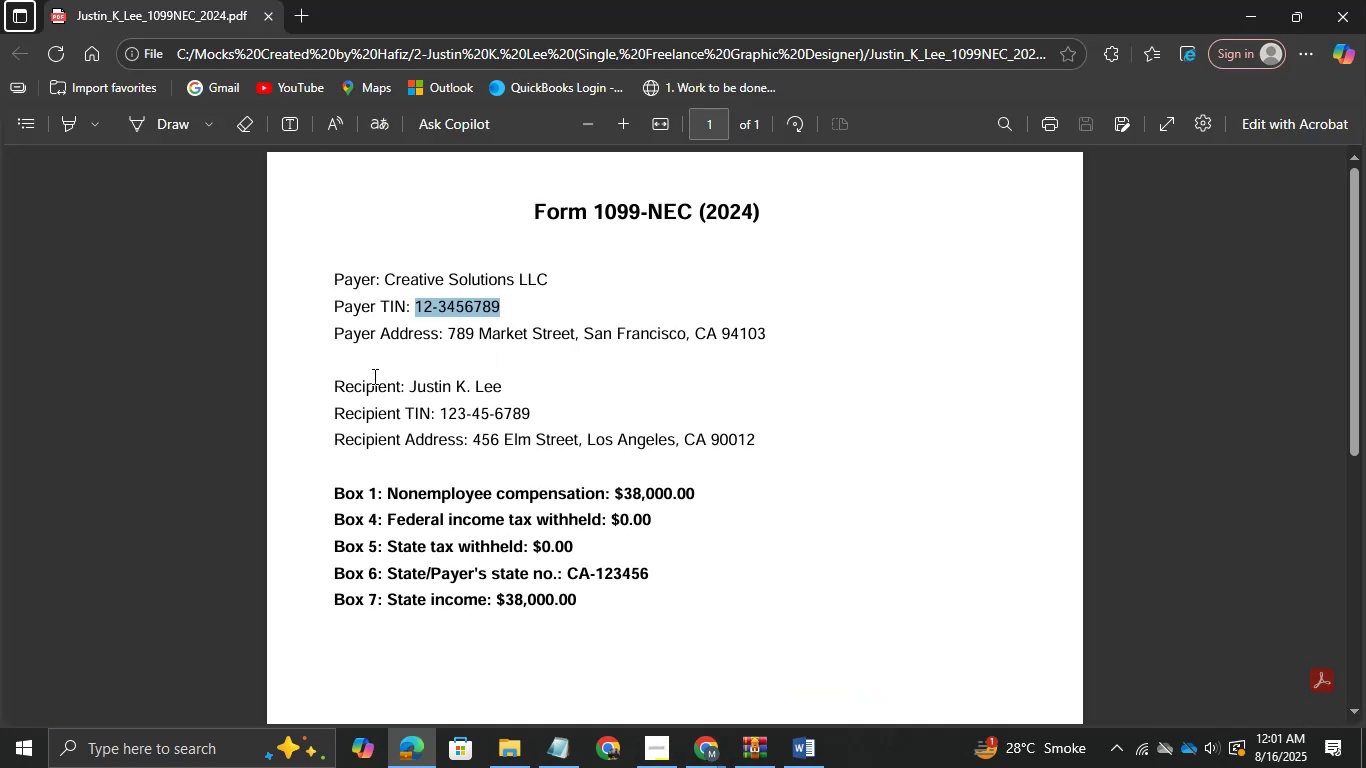 
key(Alt+Tab)
 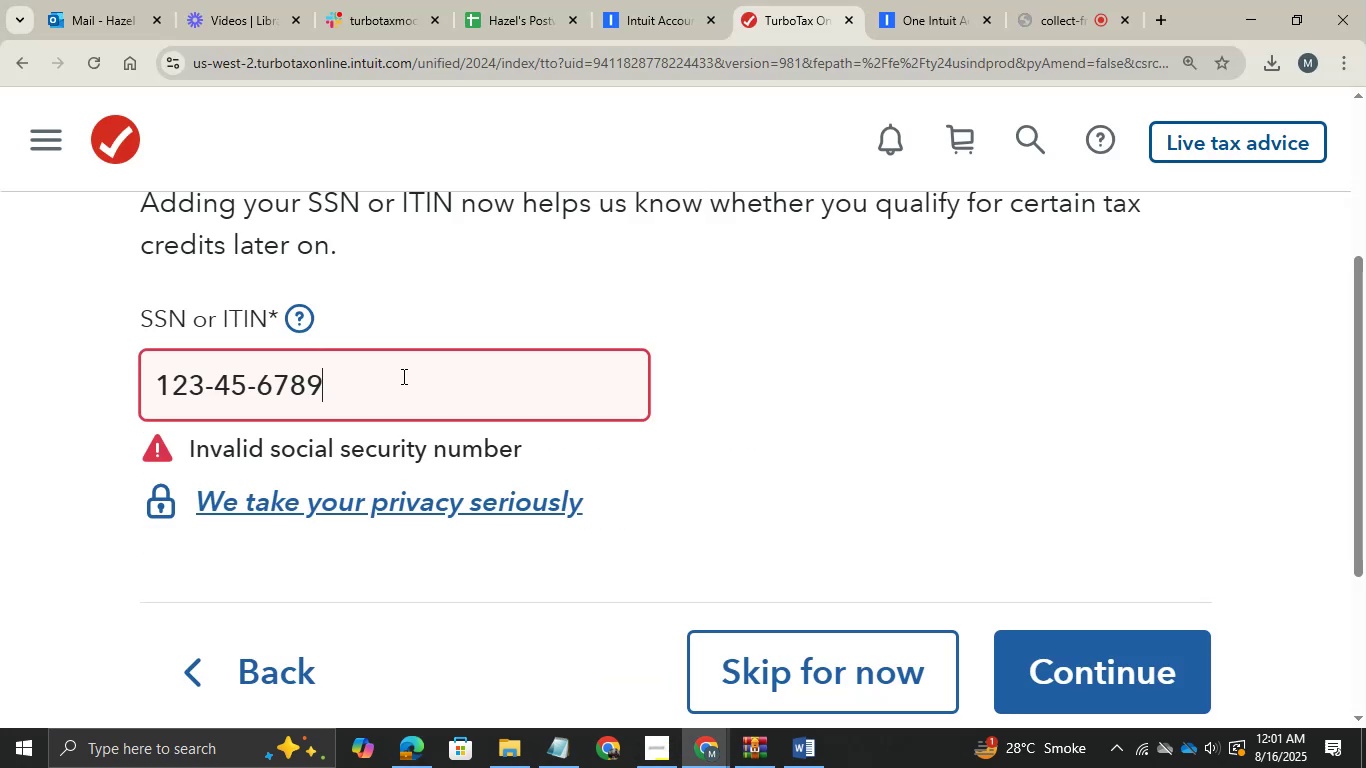 
double_click([386, 379])
 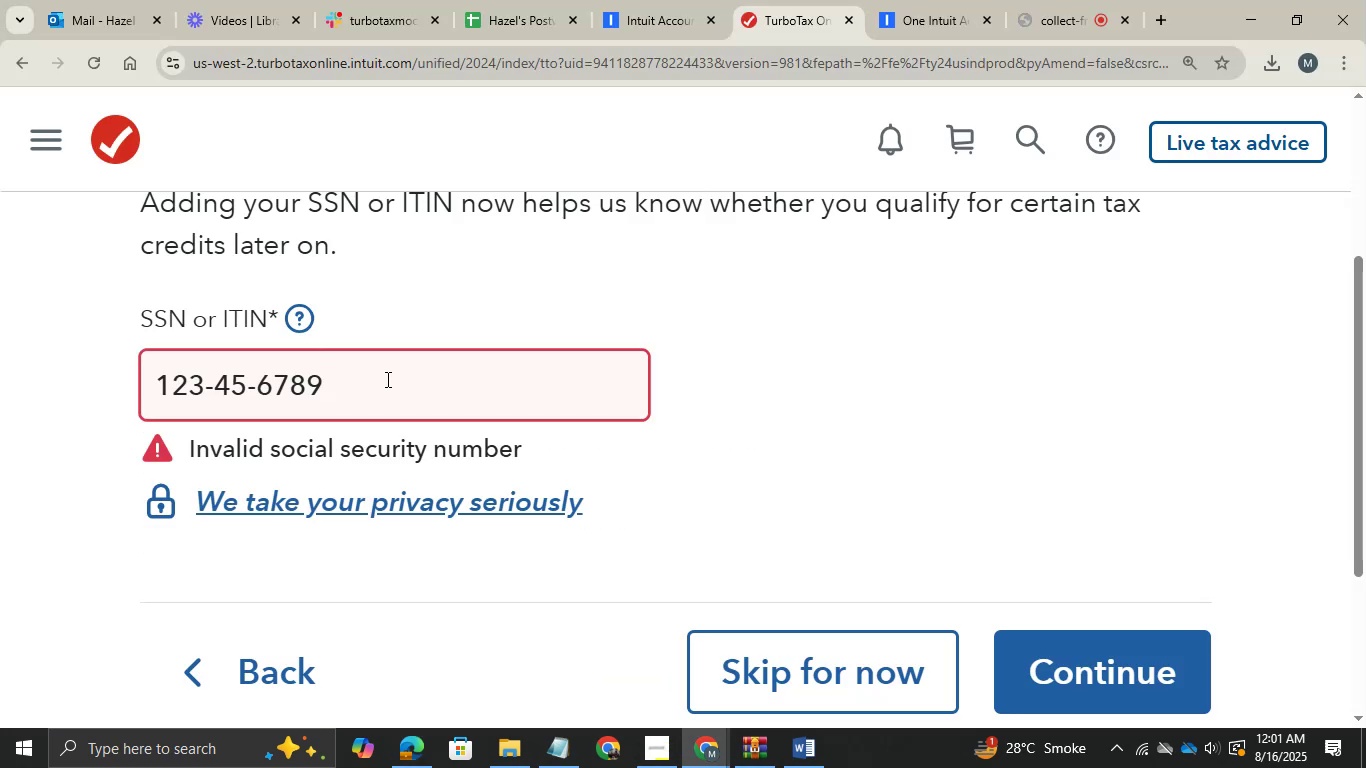 
triple_click([386, 379])
 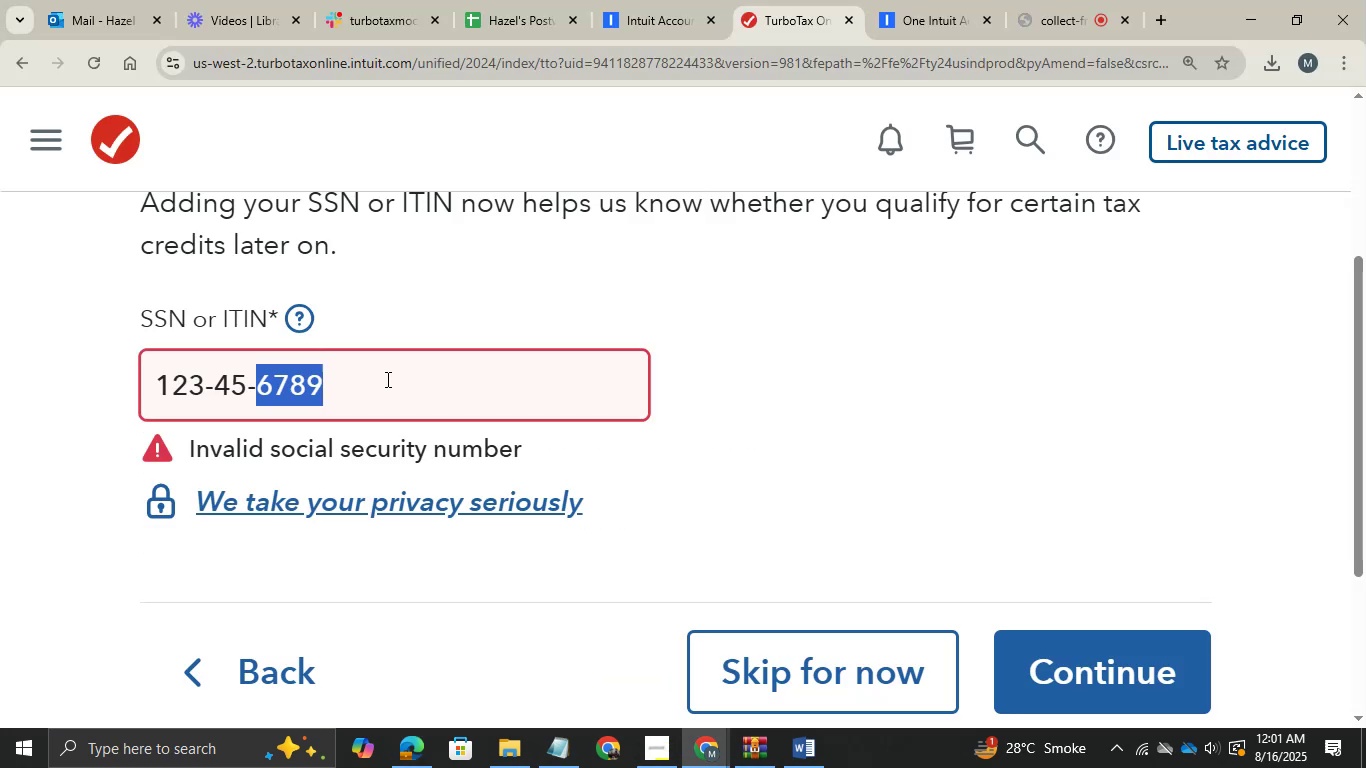 
triple_click([386, 379])
 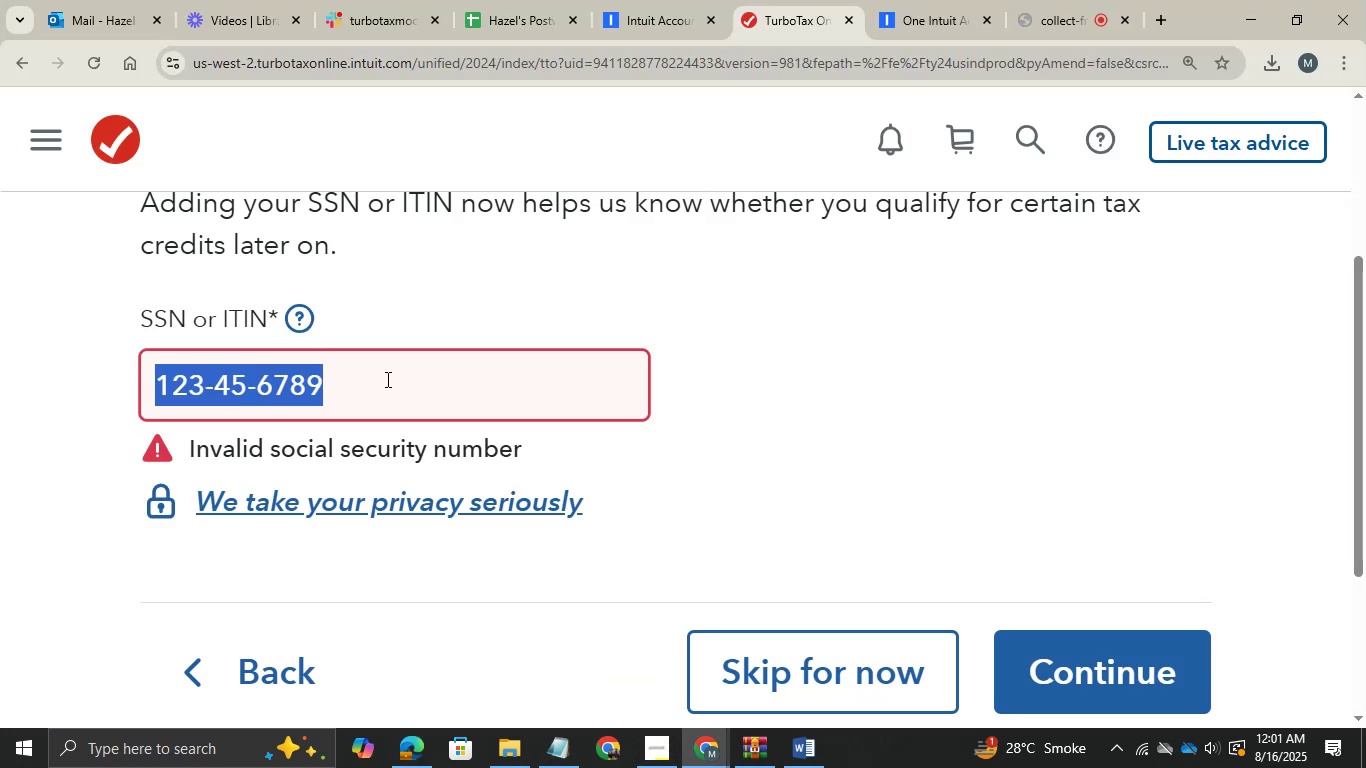 
key(Control+ControlLeft)
 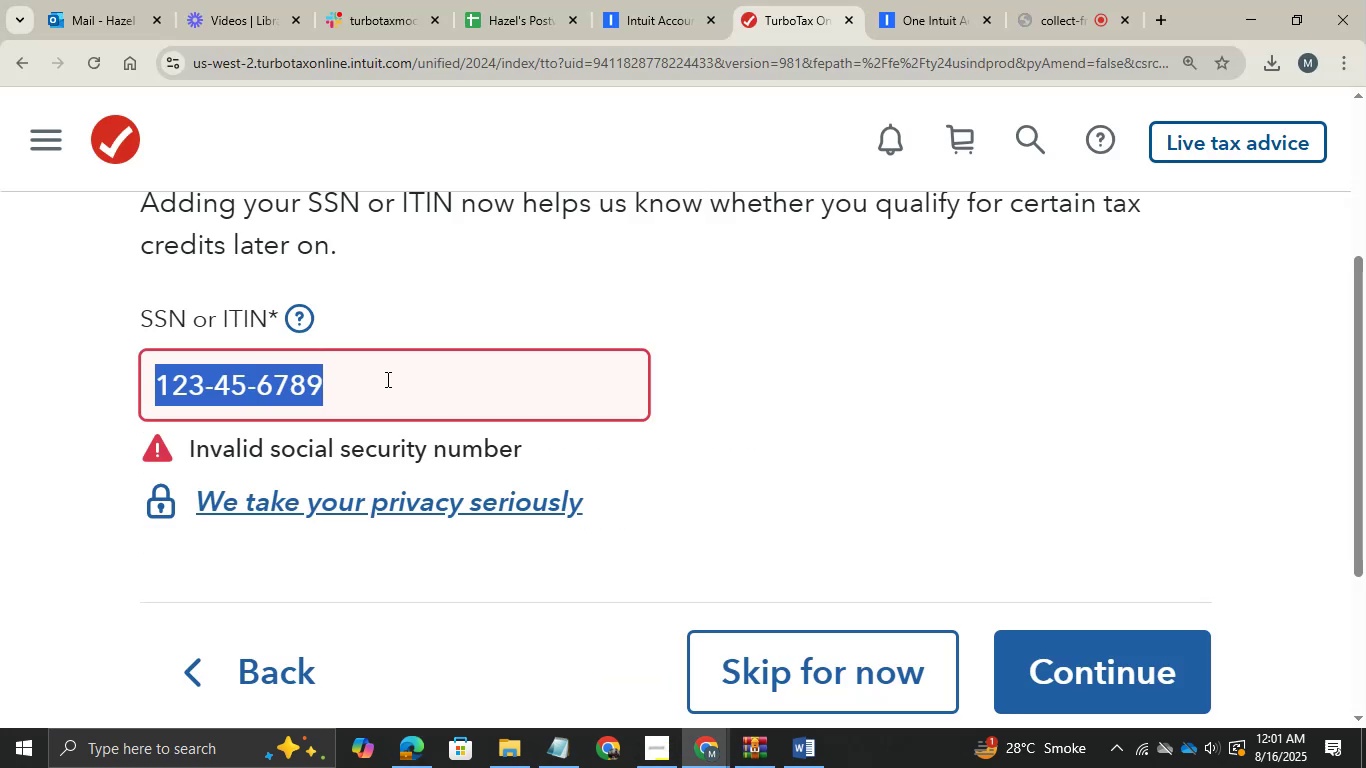 
key(Control+V)
 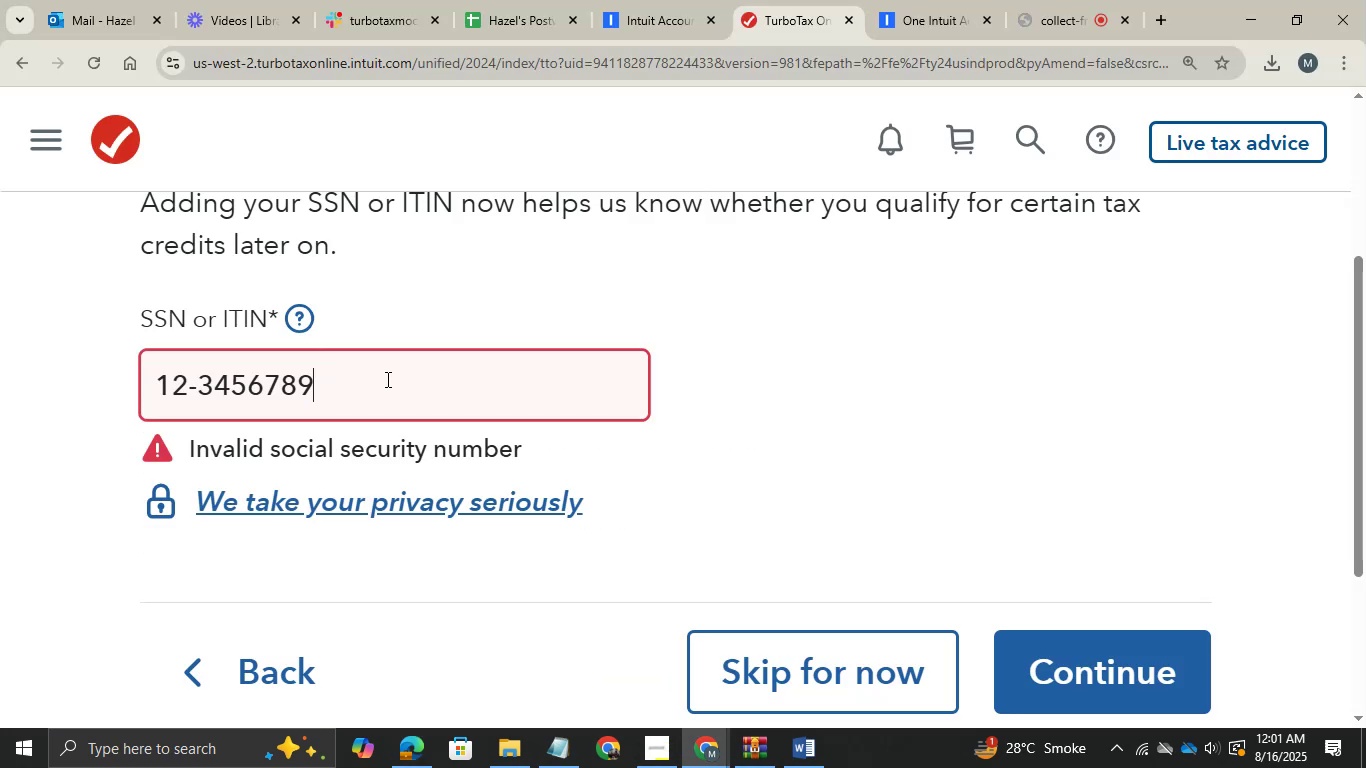 
key(Tab)
 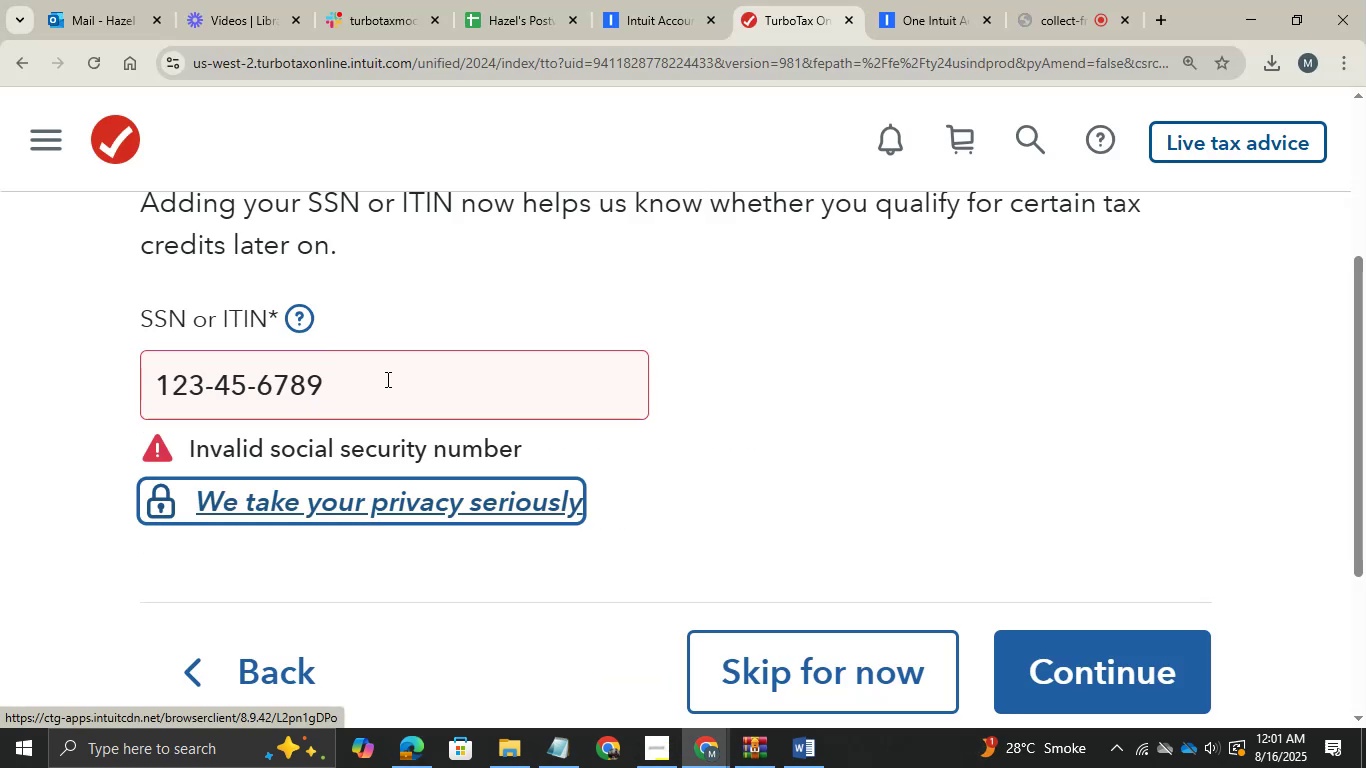 
key(Alt+AltLeft)
 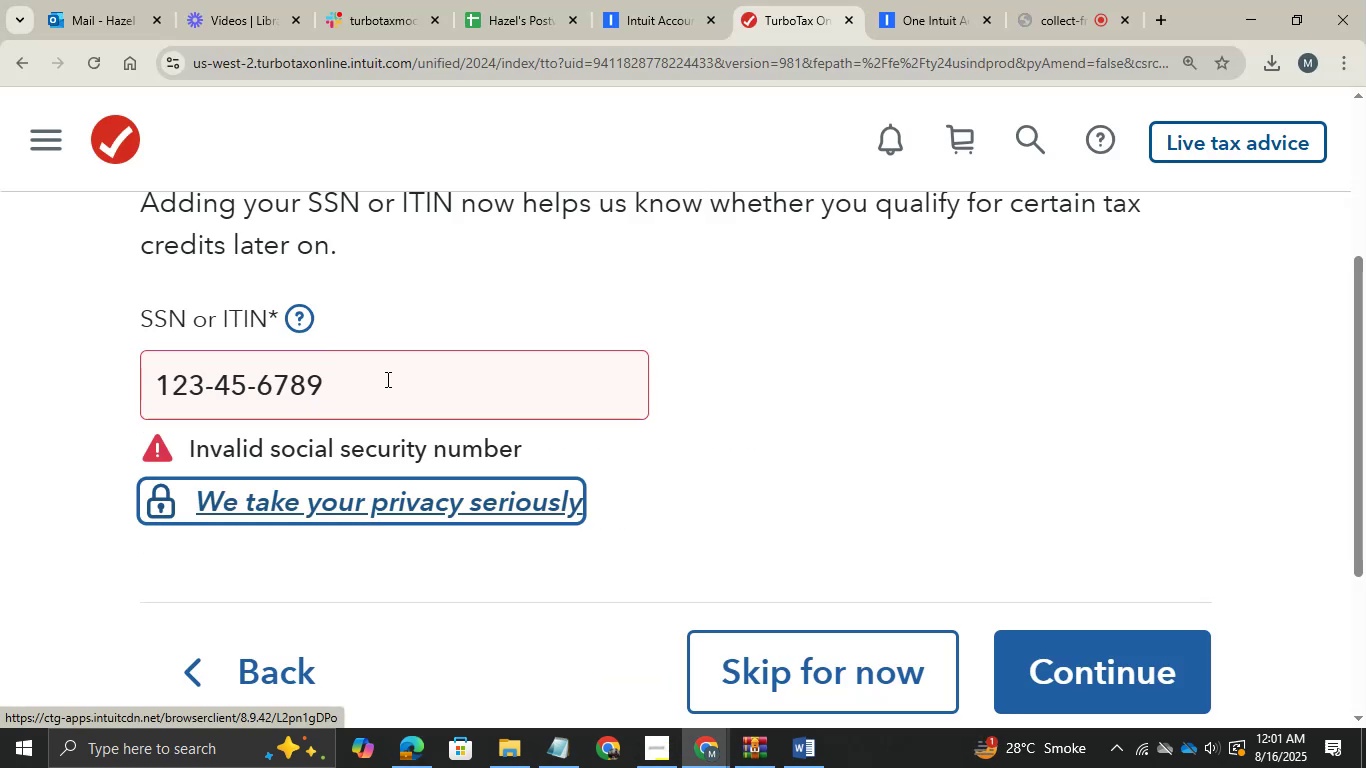 
hold_key(key=AltLeft, duration=0.43)
 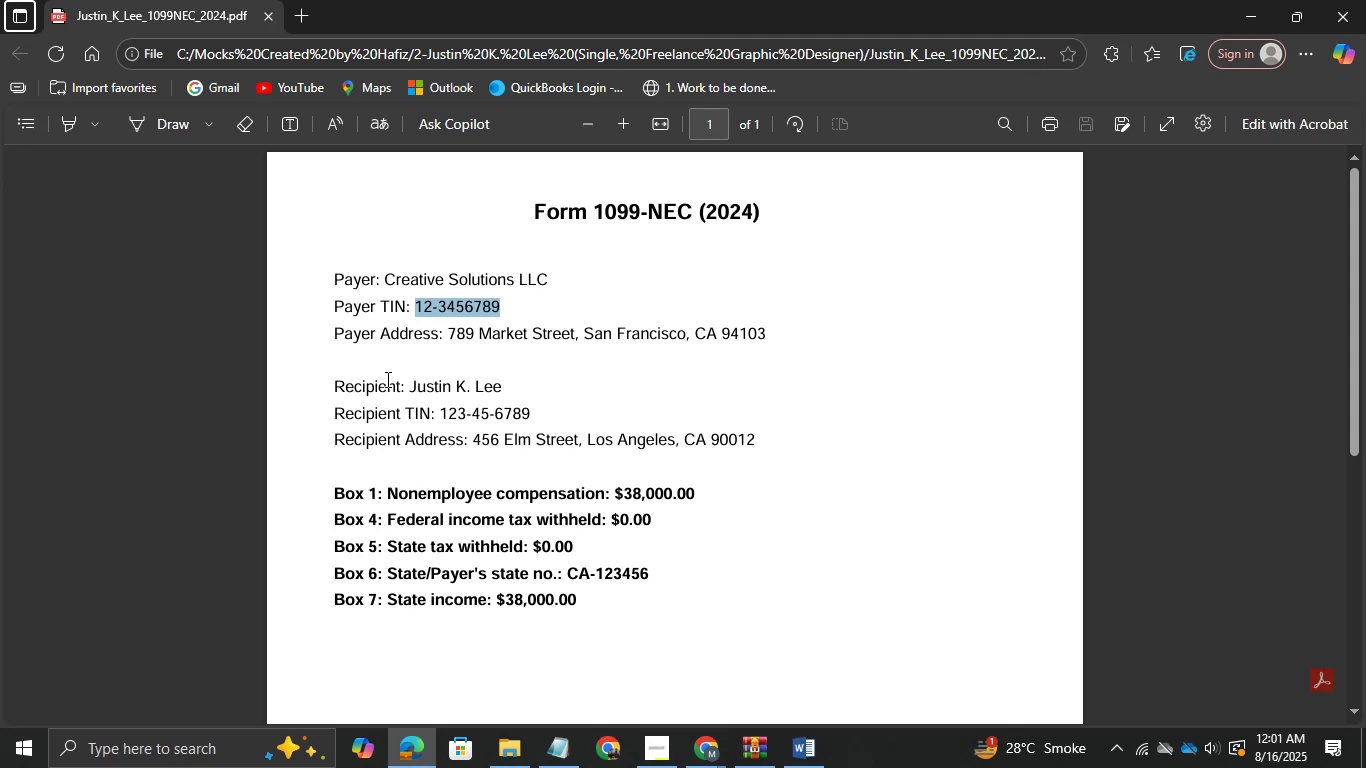 
hold_key(key=Tab, duration=0.4)
 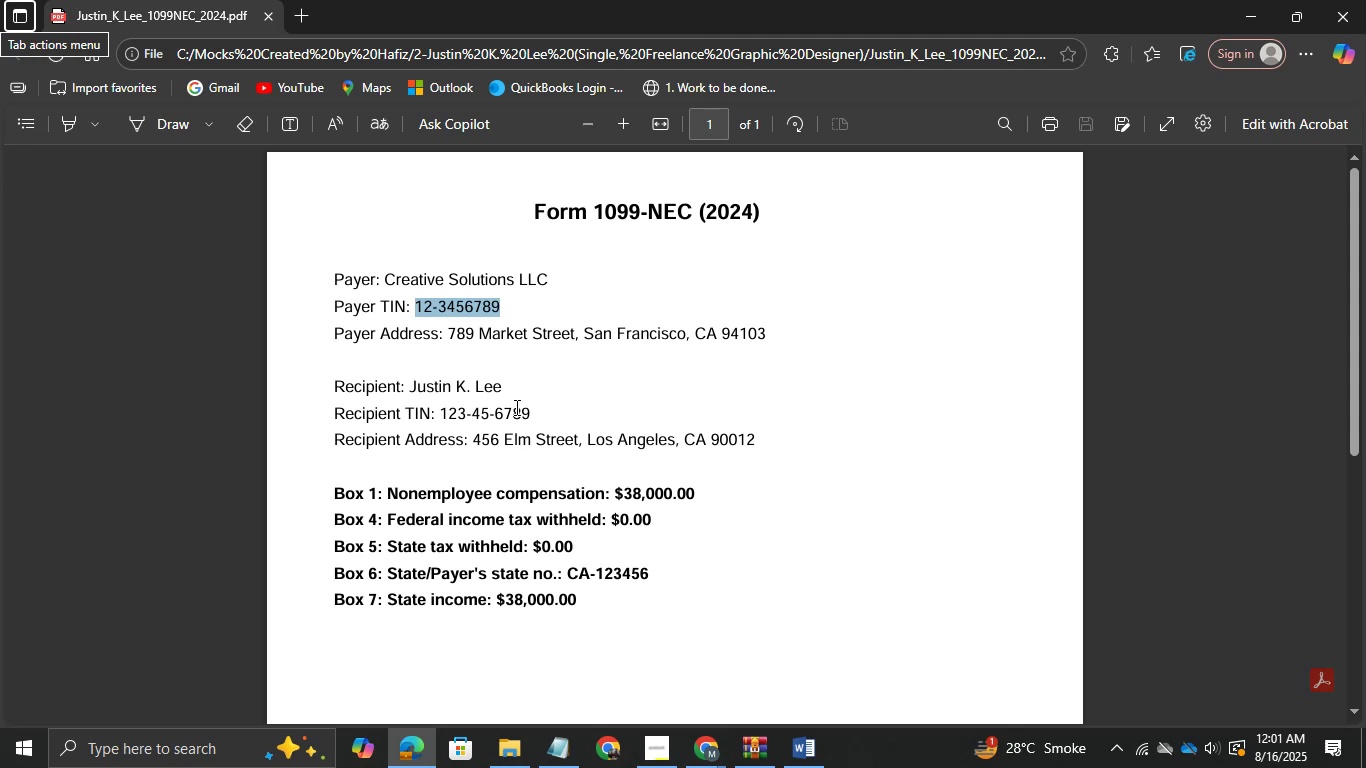 
left_click_drag(start_coordinate=[526, 411], to_coordinate=[446, 418])
 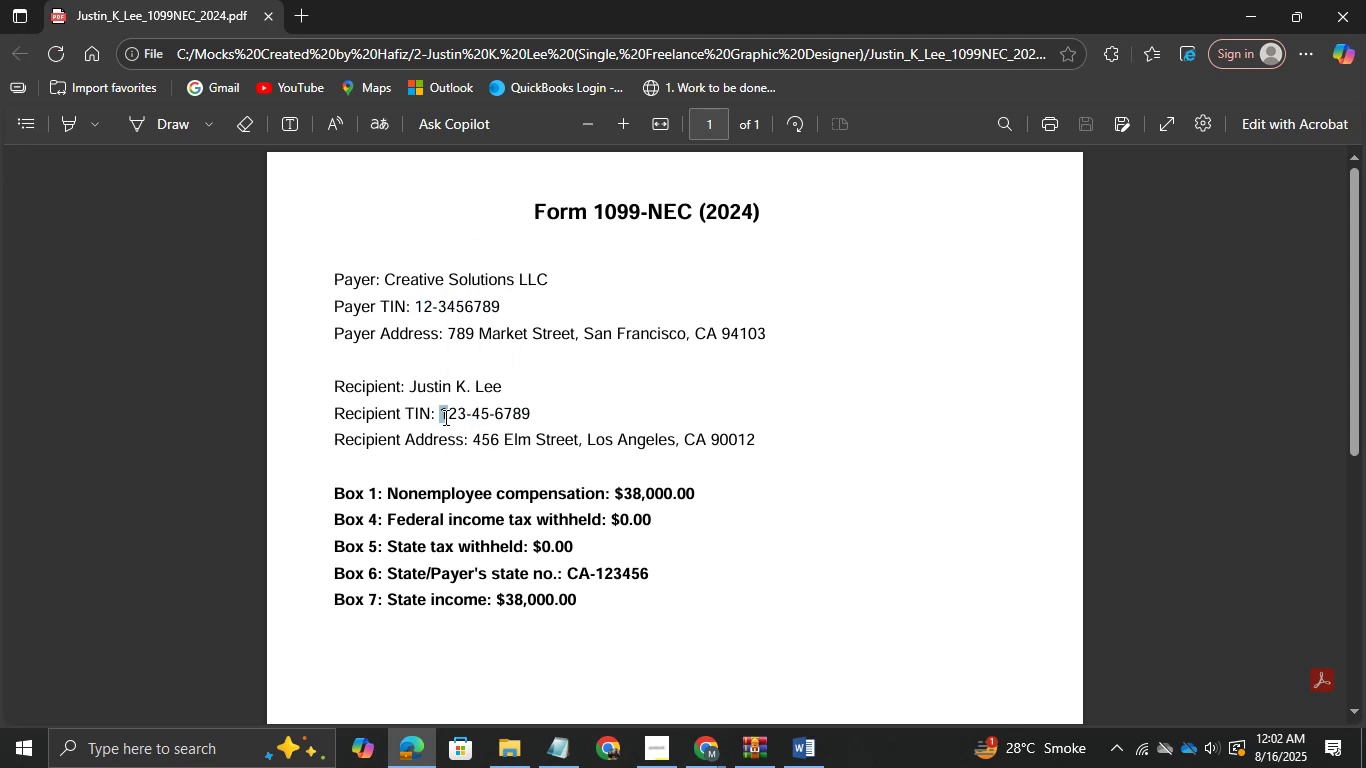 
double_click([446, 417])
 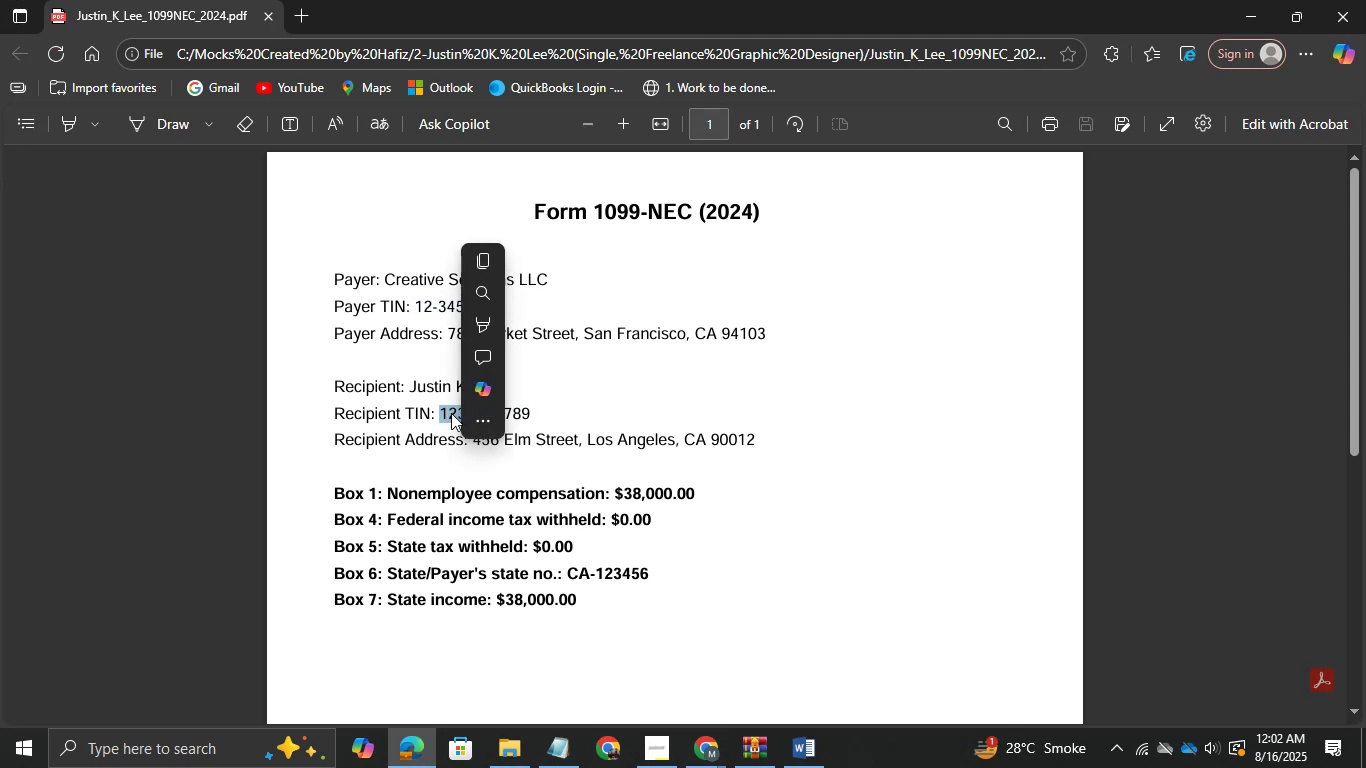 
left_click([451, 413])
 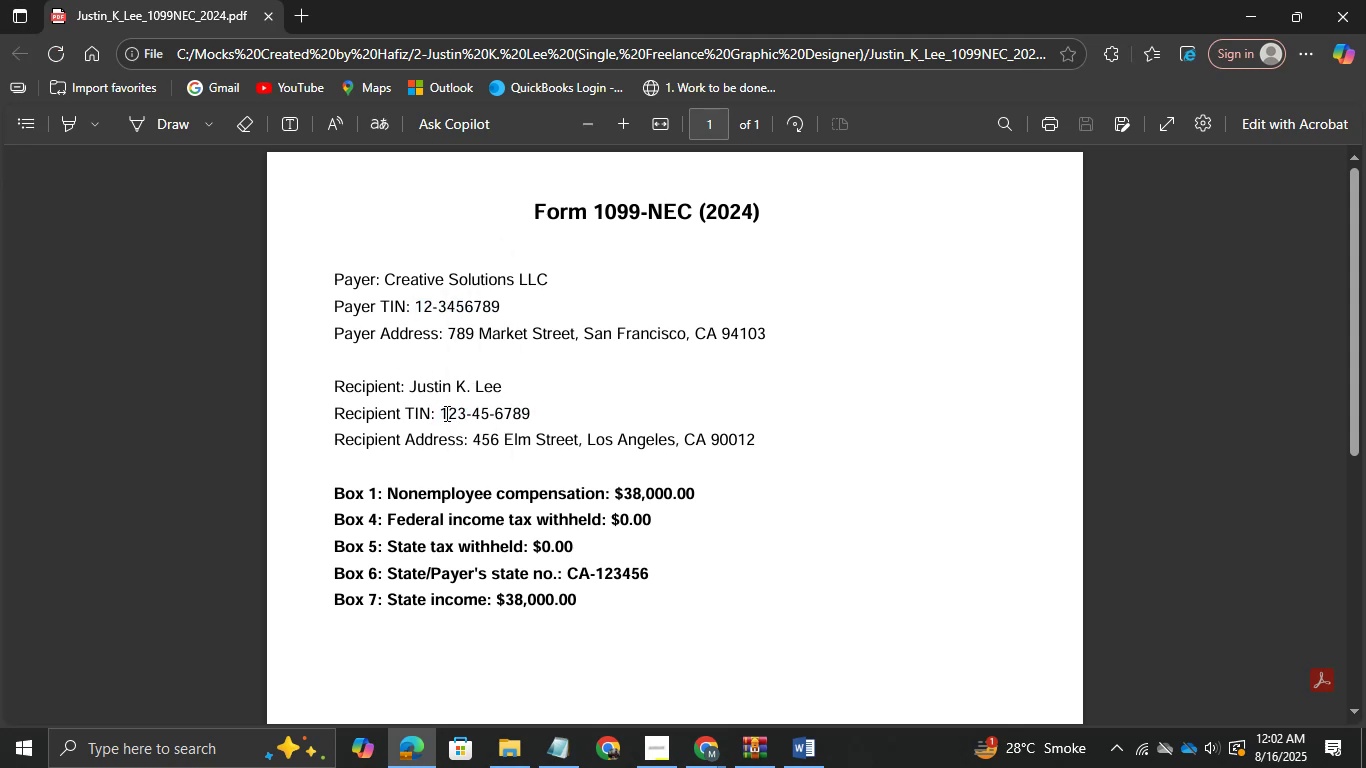 
left_click_drag(start_coordinate=[443, 413], to_coordinate=[535, 412])
 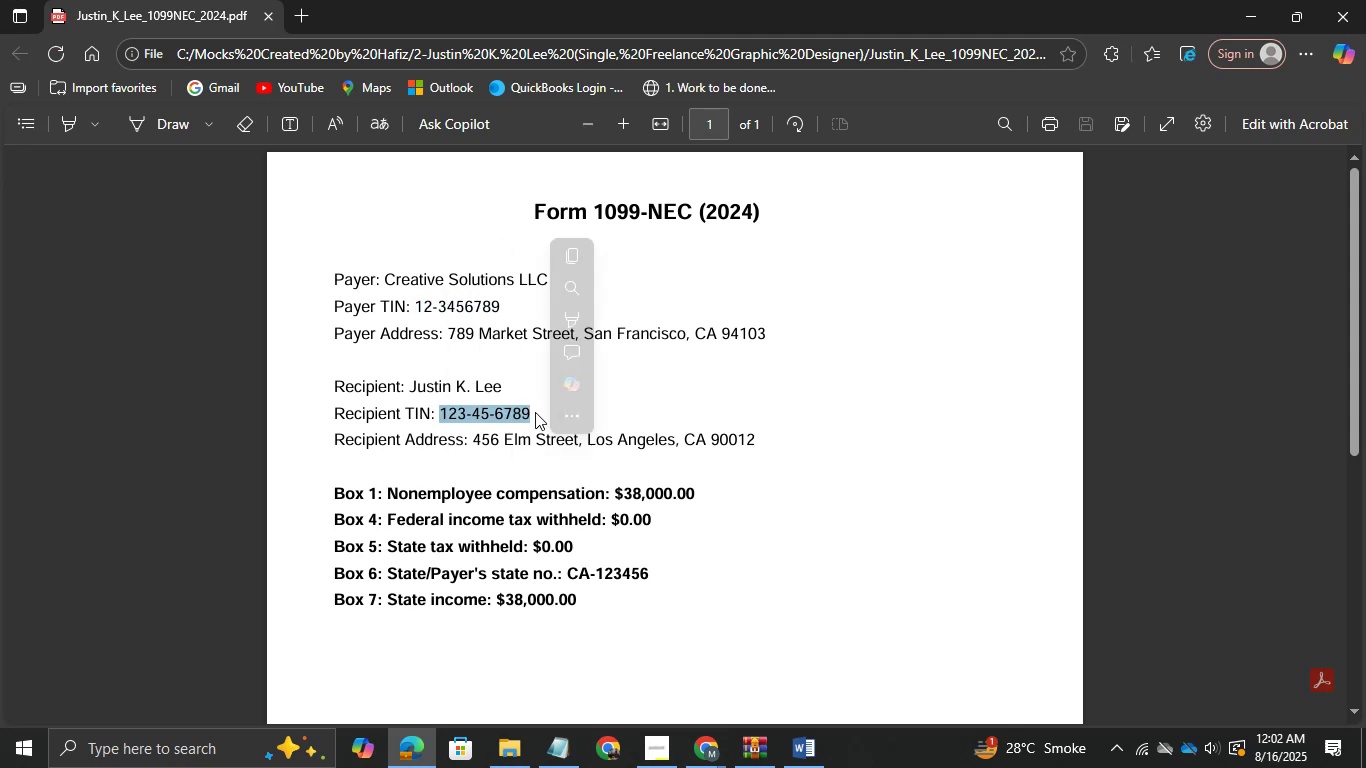 
key(Control+C)
 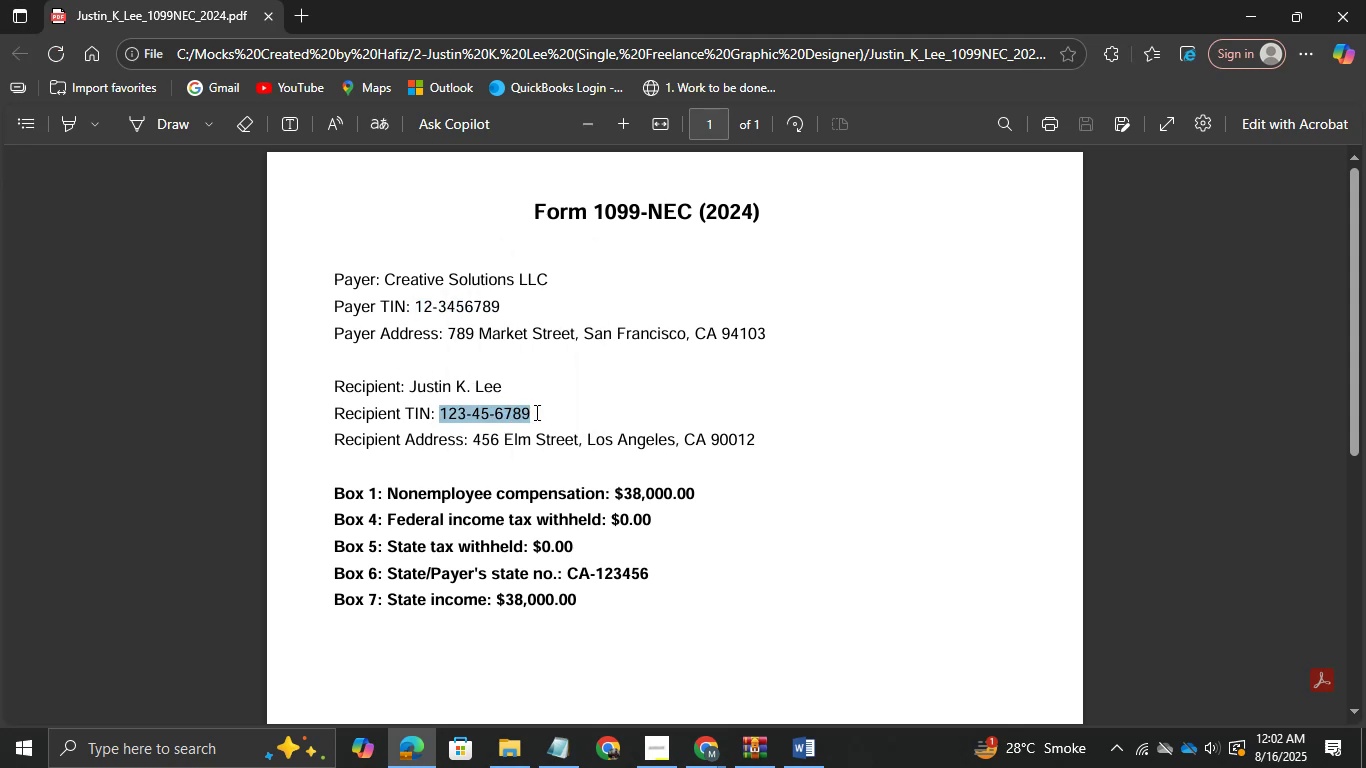 
key(Control+C)
 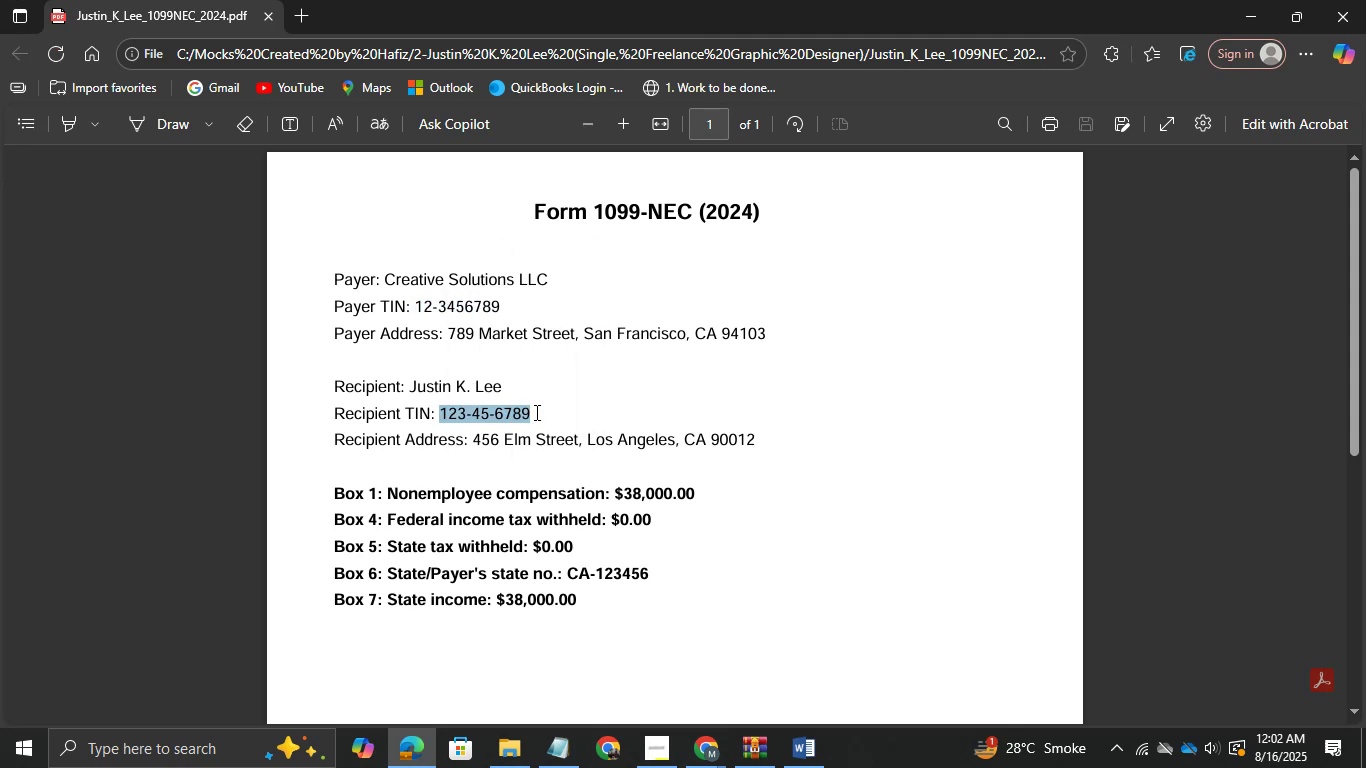 
key(Alt+AltLeft)
 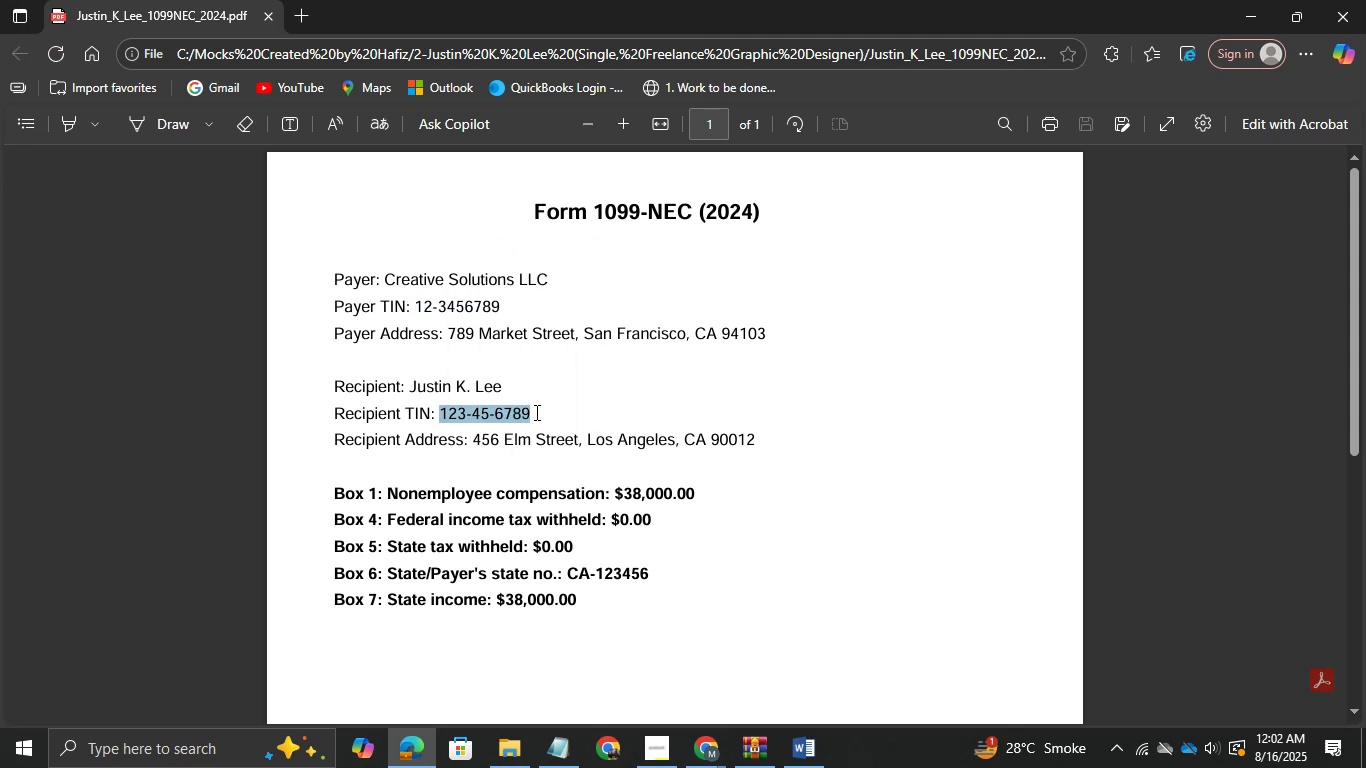 
key(Alt+Tab)
 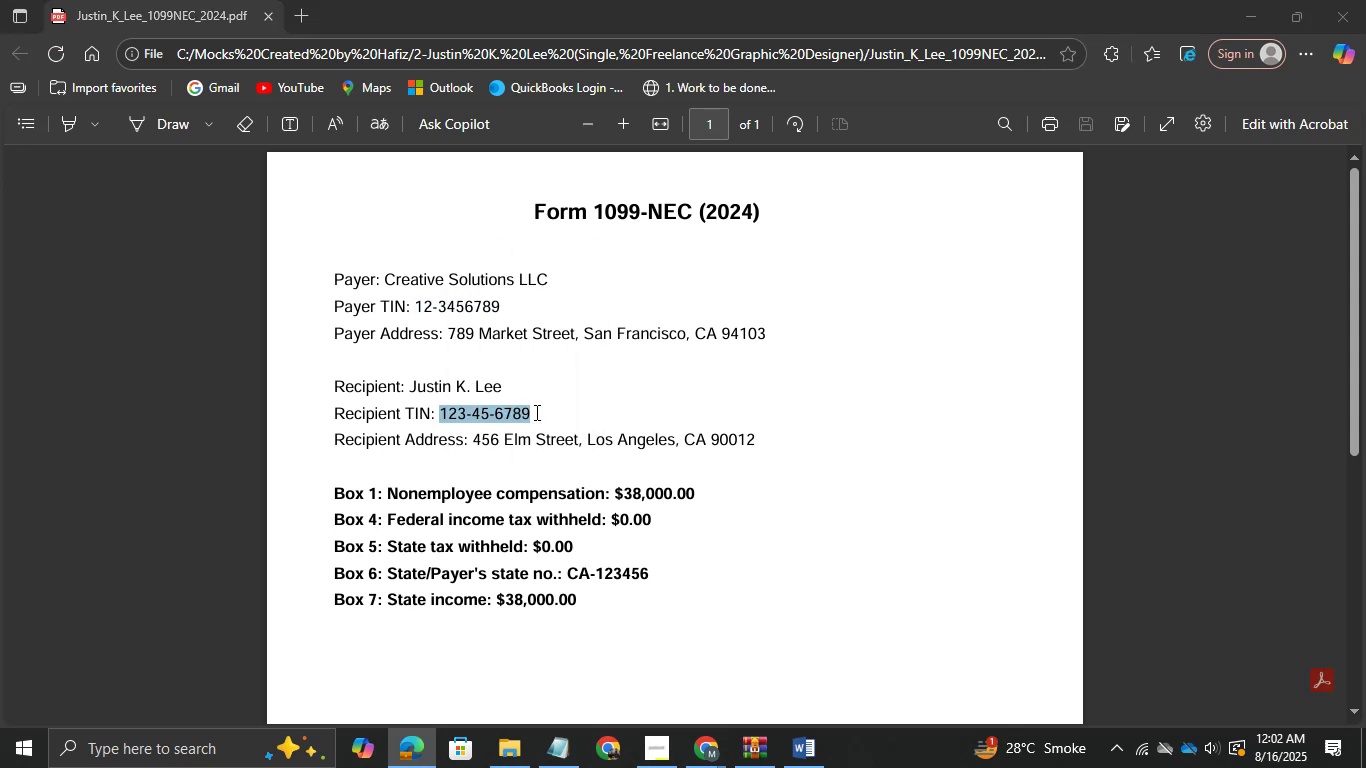 
key(Alt+Tab)
 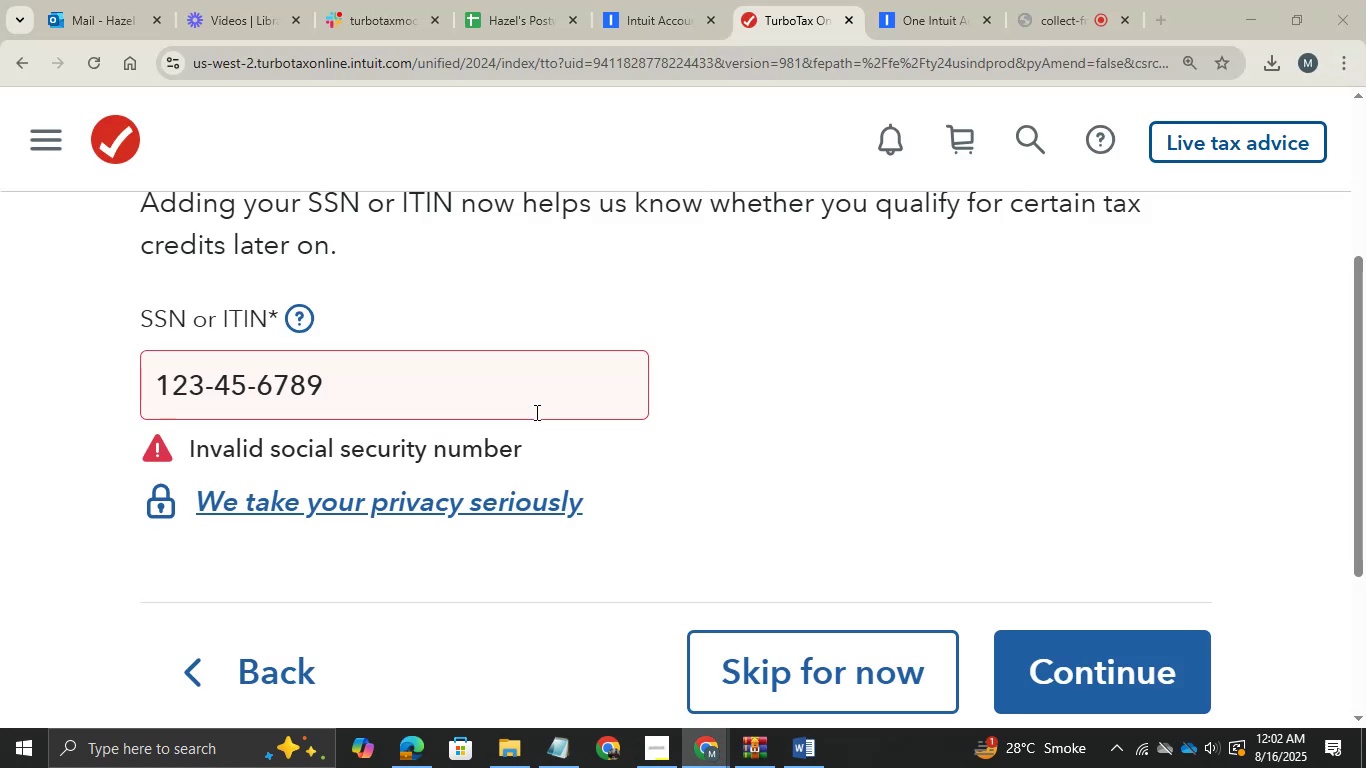 
key(Alt+Tab)
 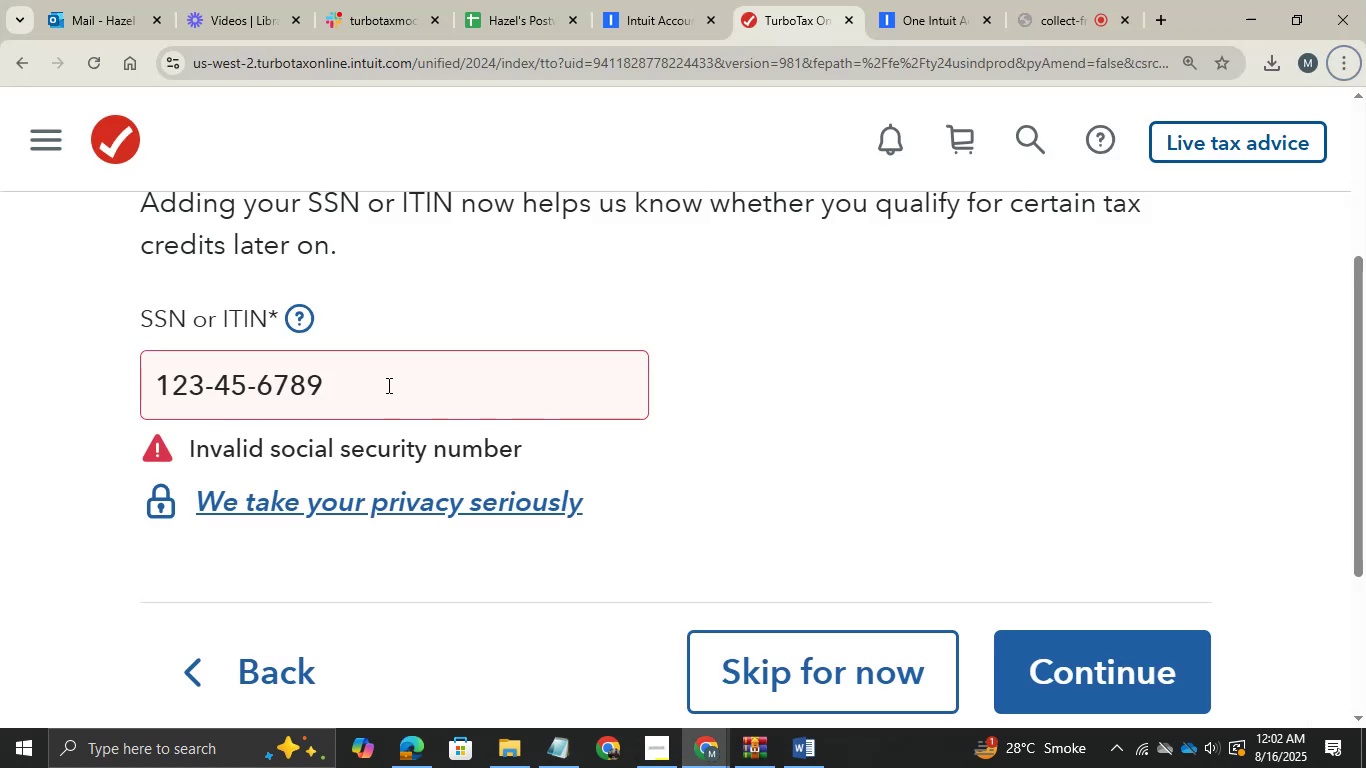 
double_click([353, 385])
 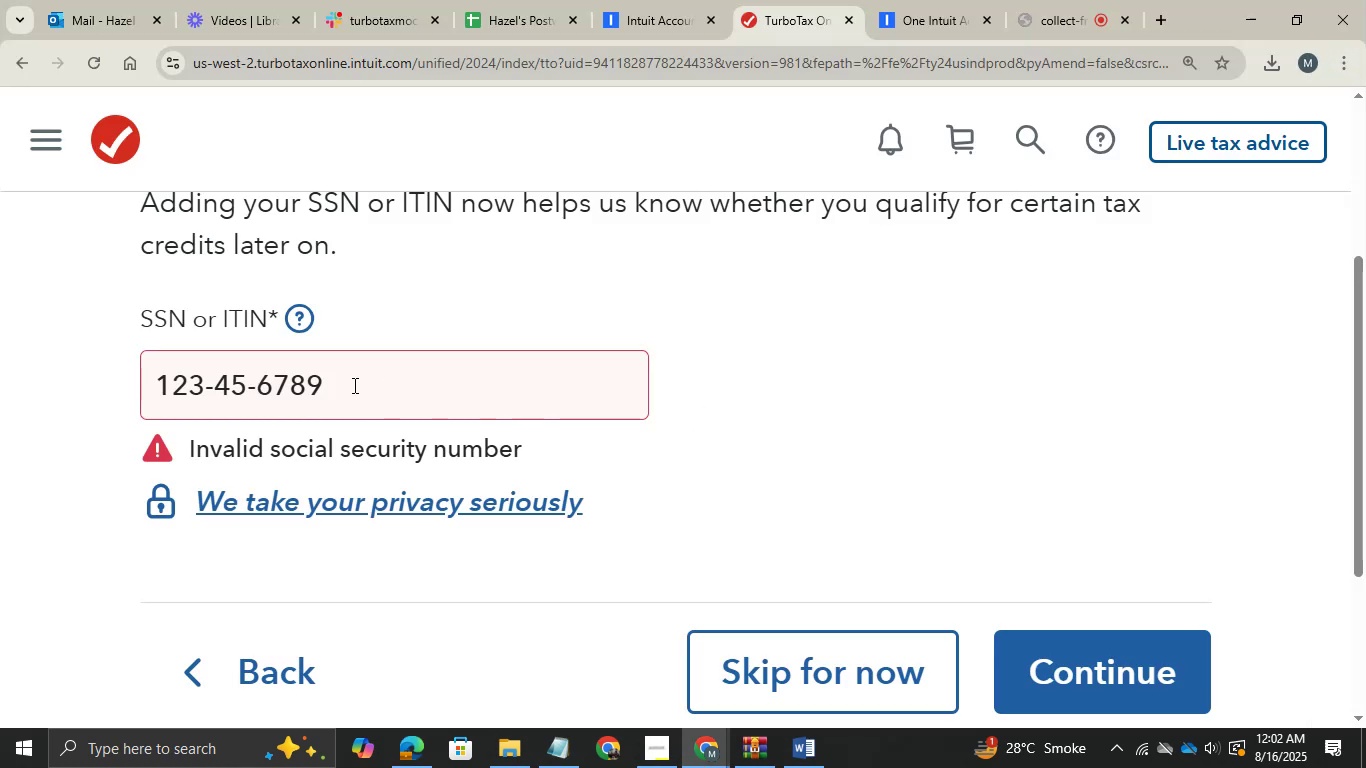 
triple_click([353, 385])
 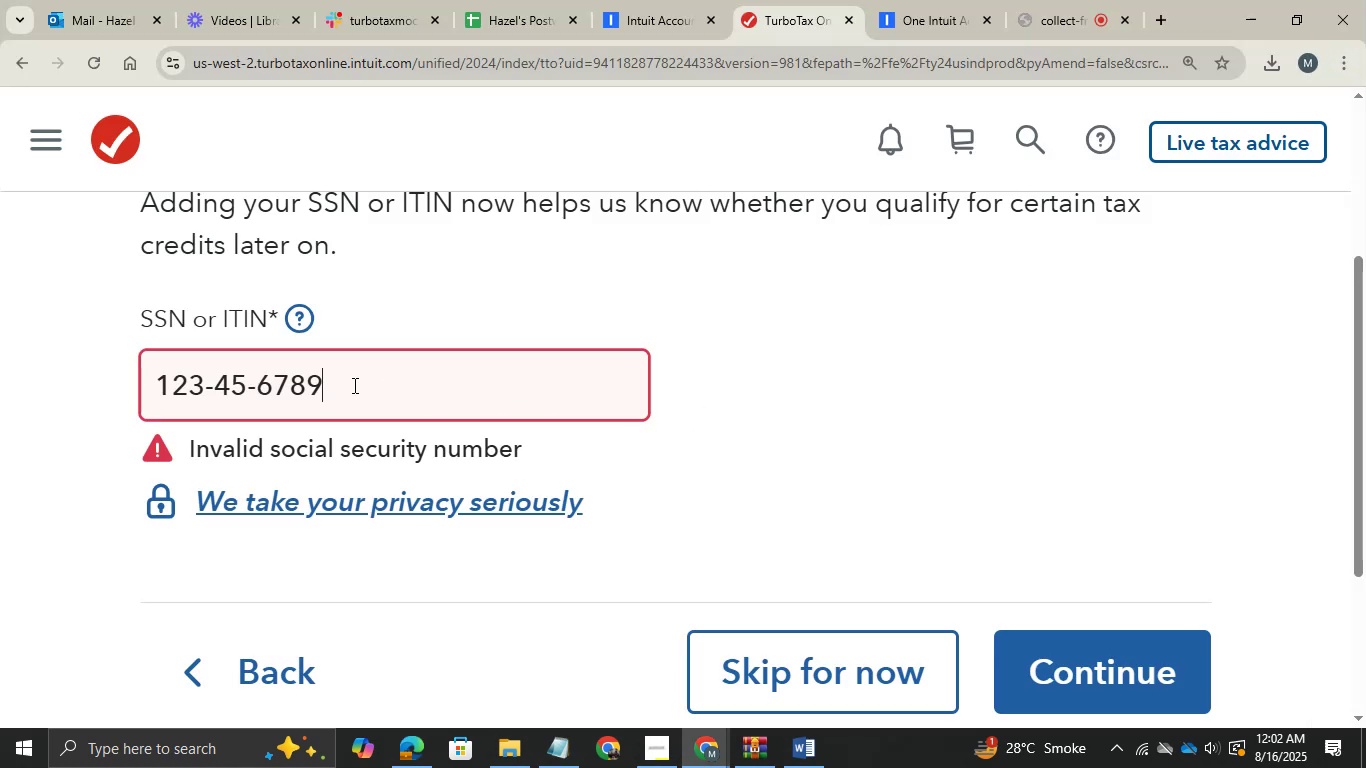 
triple_click([353, 385])
 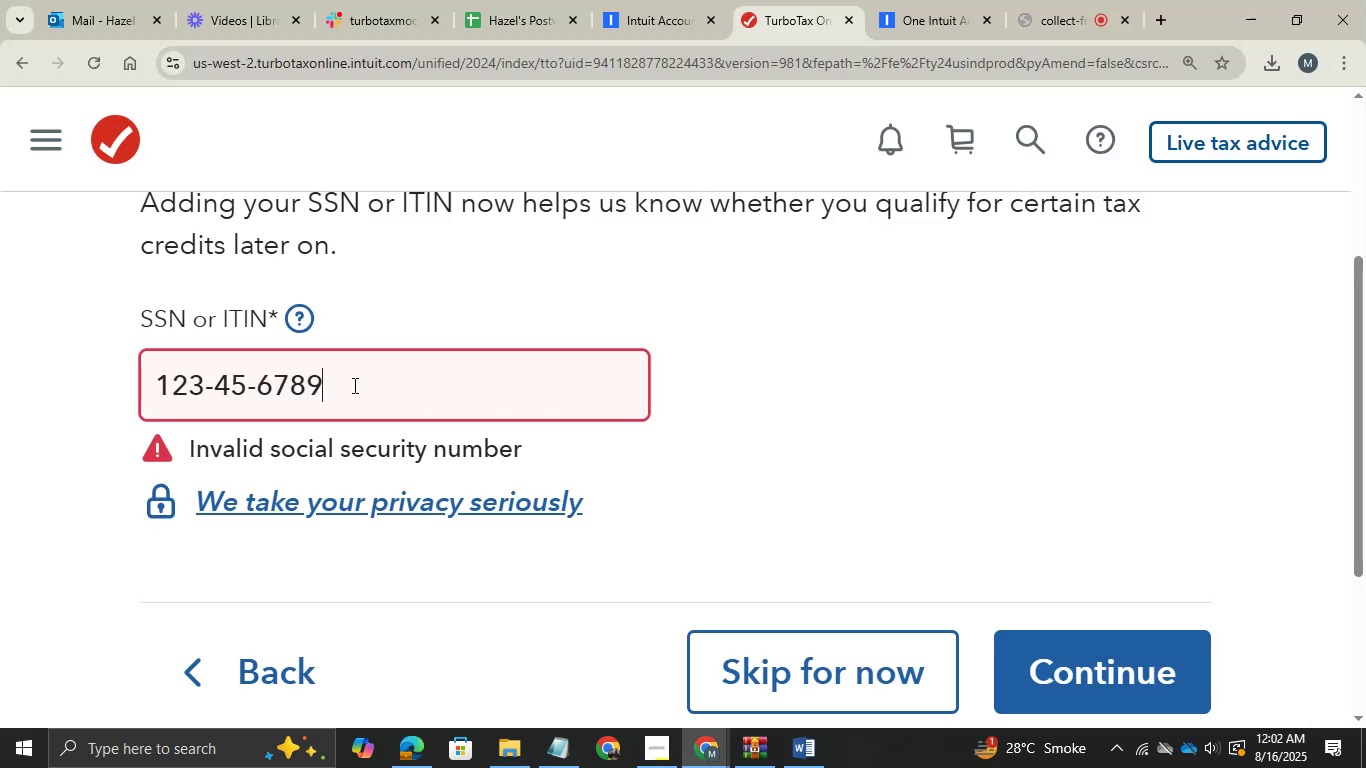 
triple_click([353, 385])
 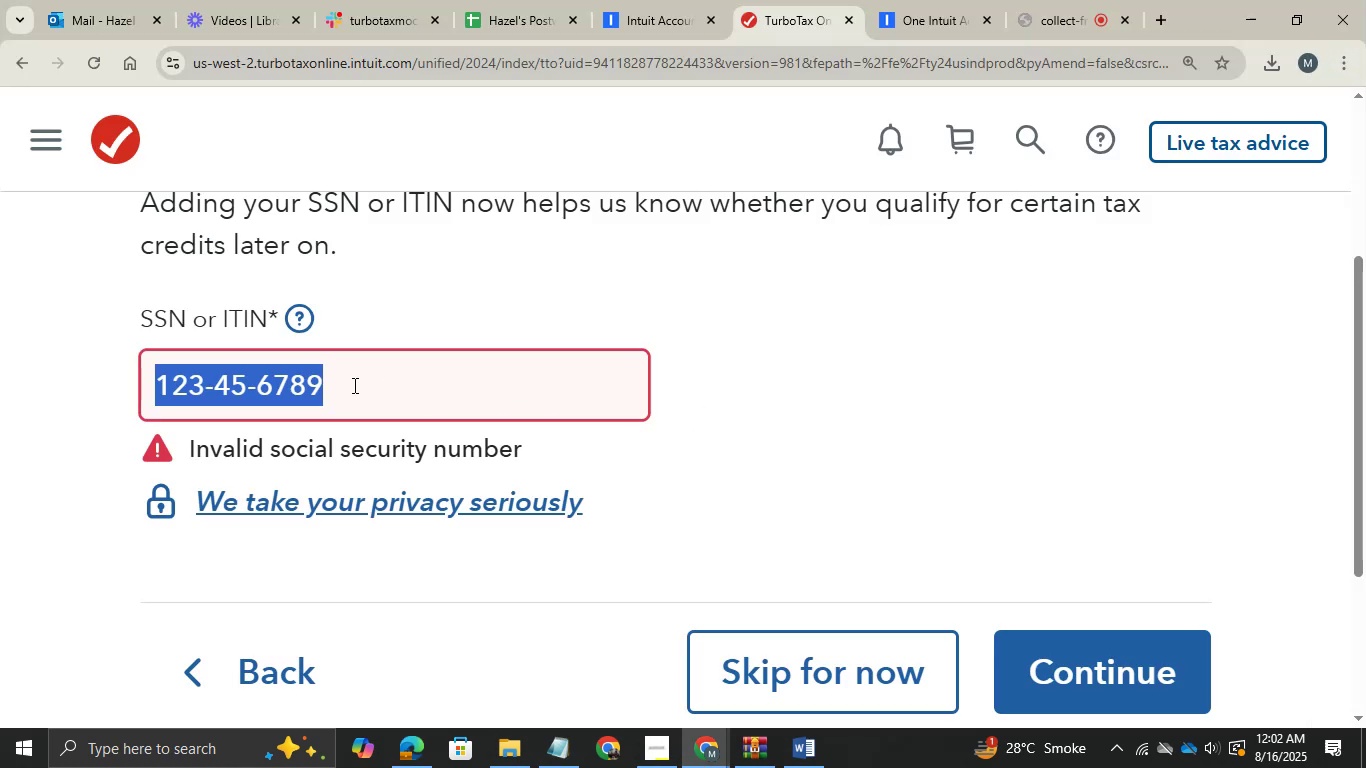 
key(Control+ControlLeft)
 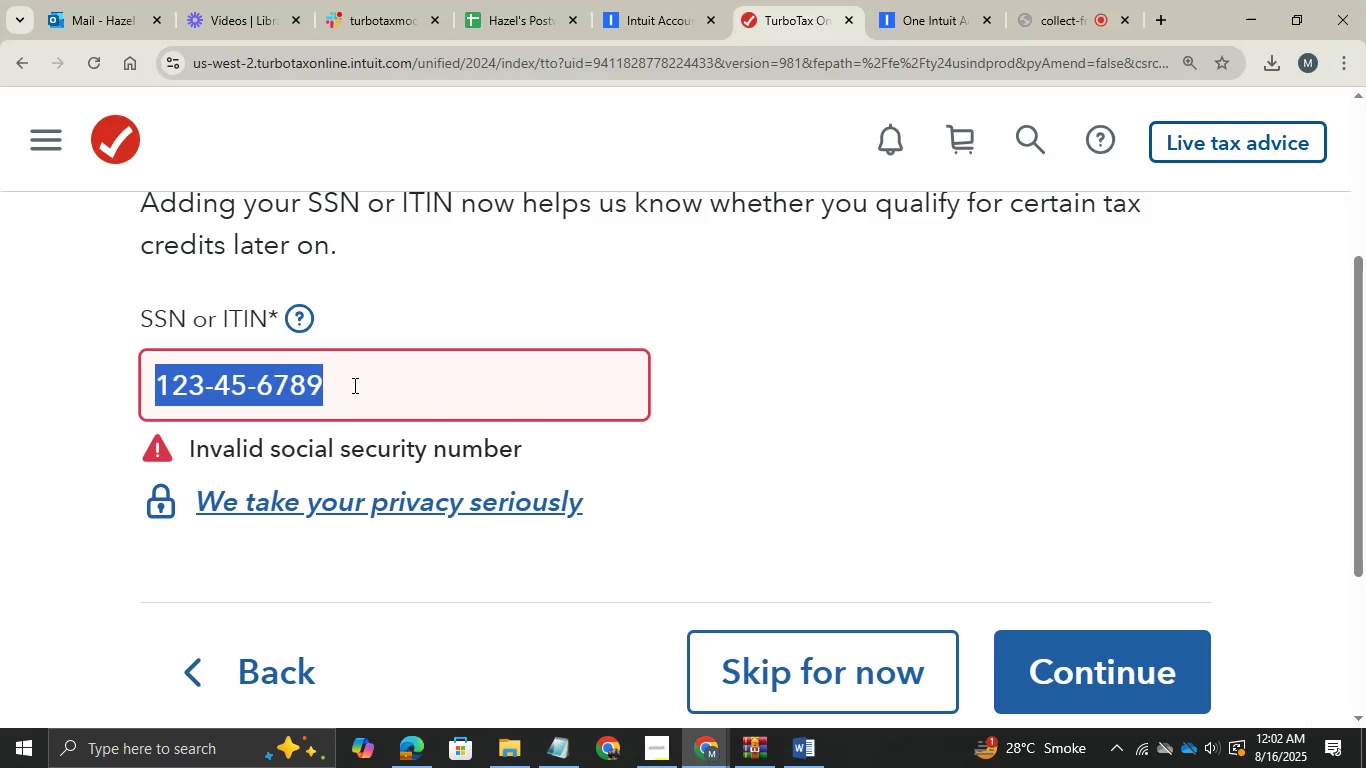 
key(Control+V)
 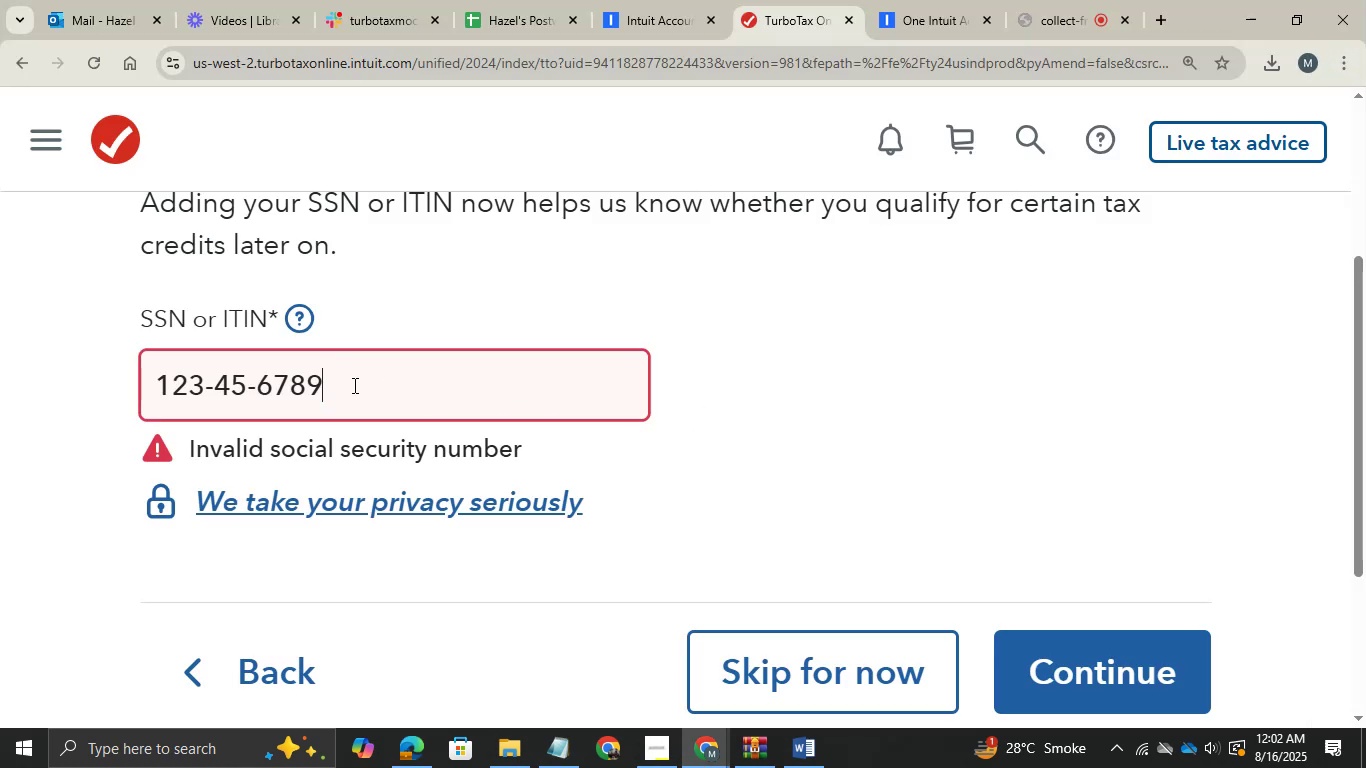 
key(Tab)
 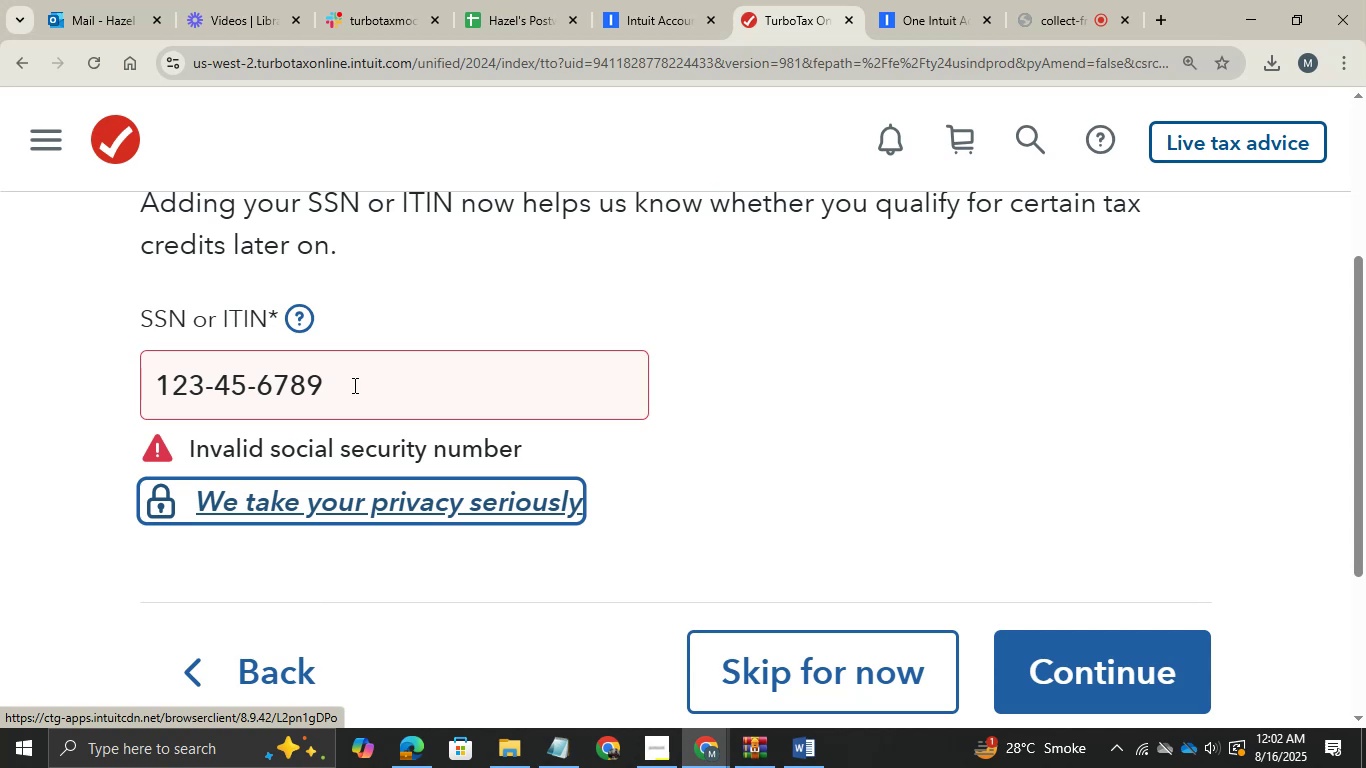 
wait(7.59)
 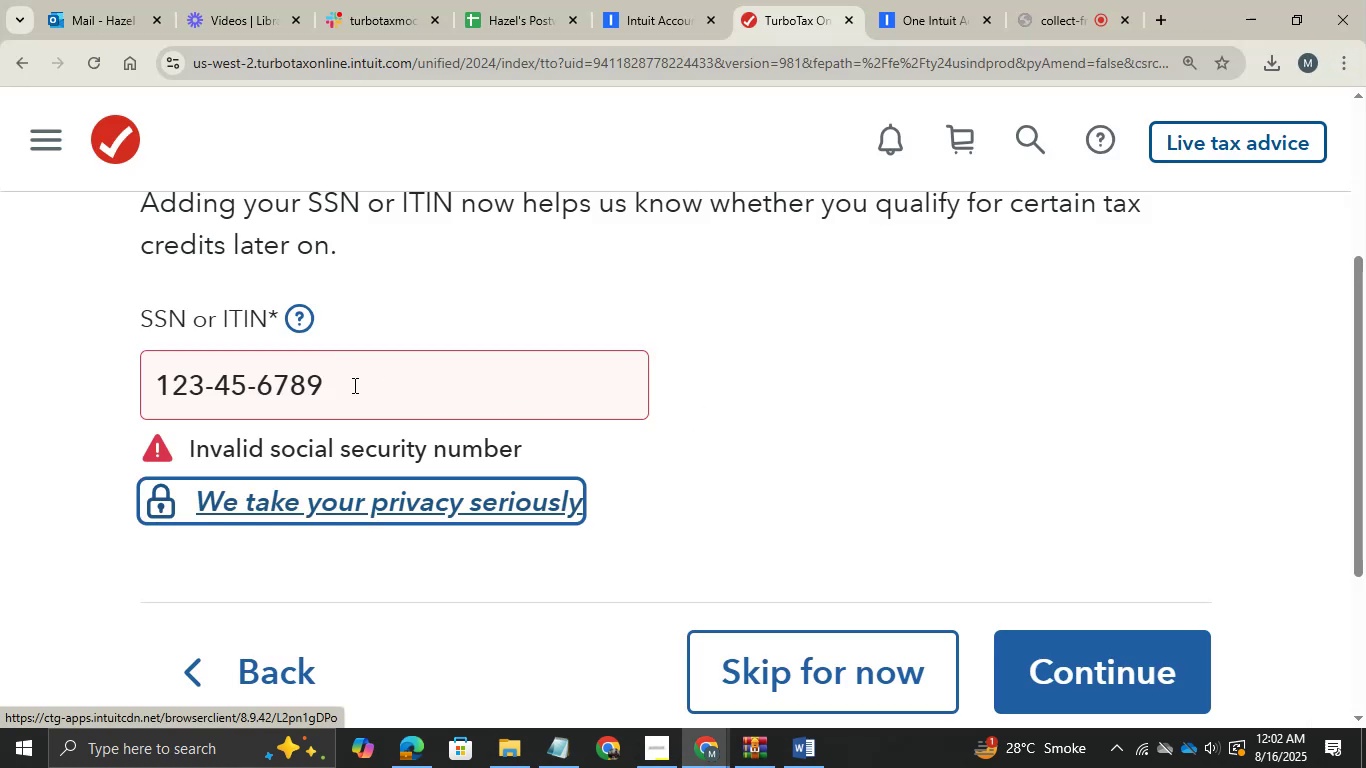 
left_click([353, 385])
 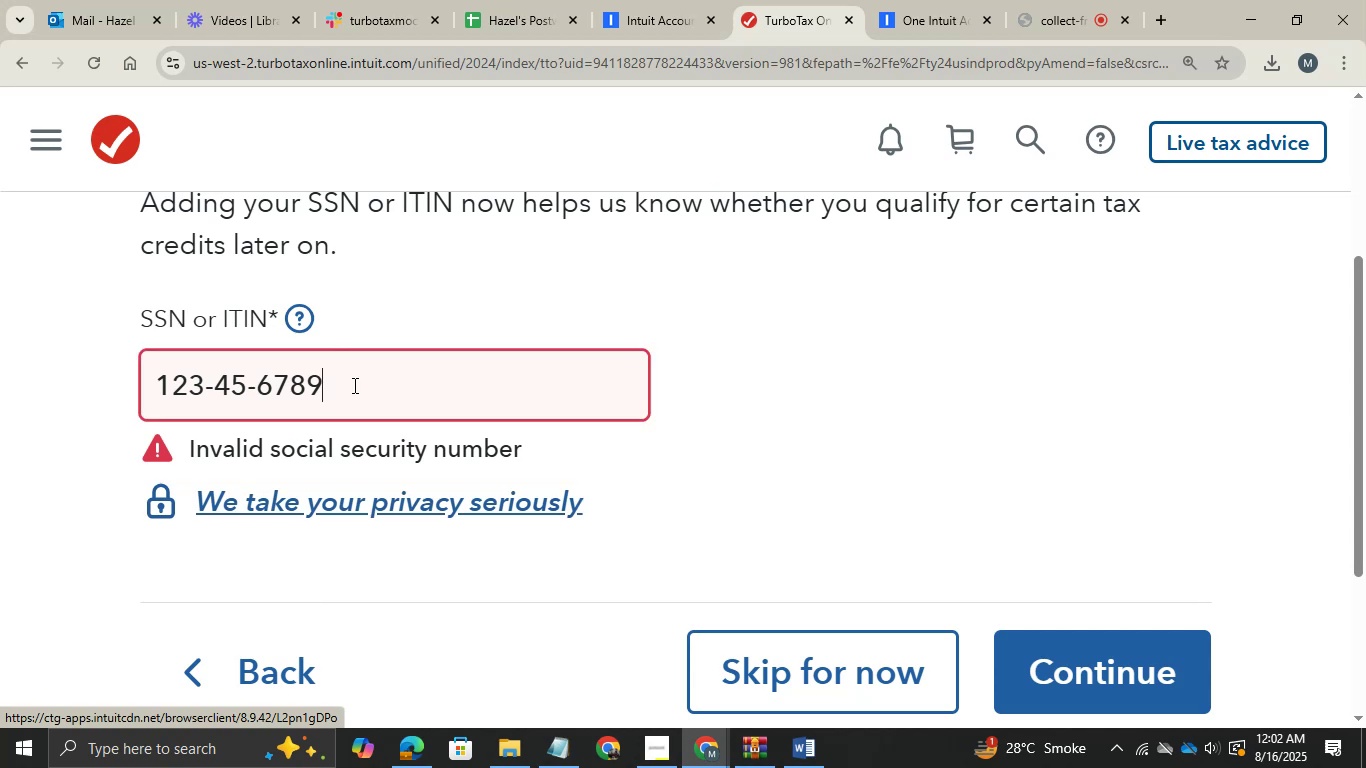 
key(Backspace)
key(Backspace)
key(Backspace)
key(Backspace)
key(Backspace)
key(Backspace)
key(Backspace)
key(Backspace)
key(Backspace)
key(Backspace)
type(98543377)
key(Tab)
 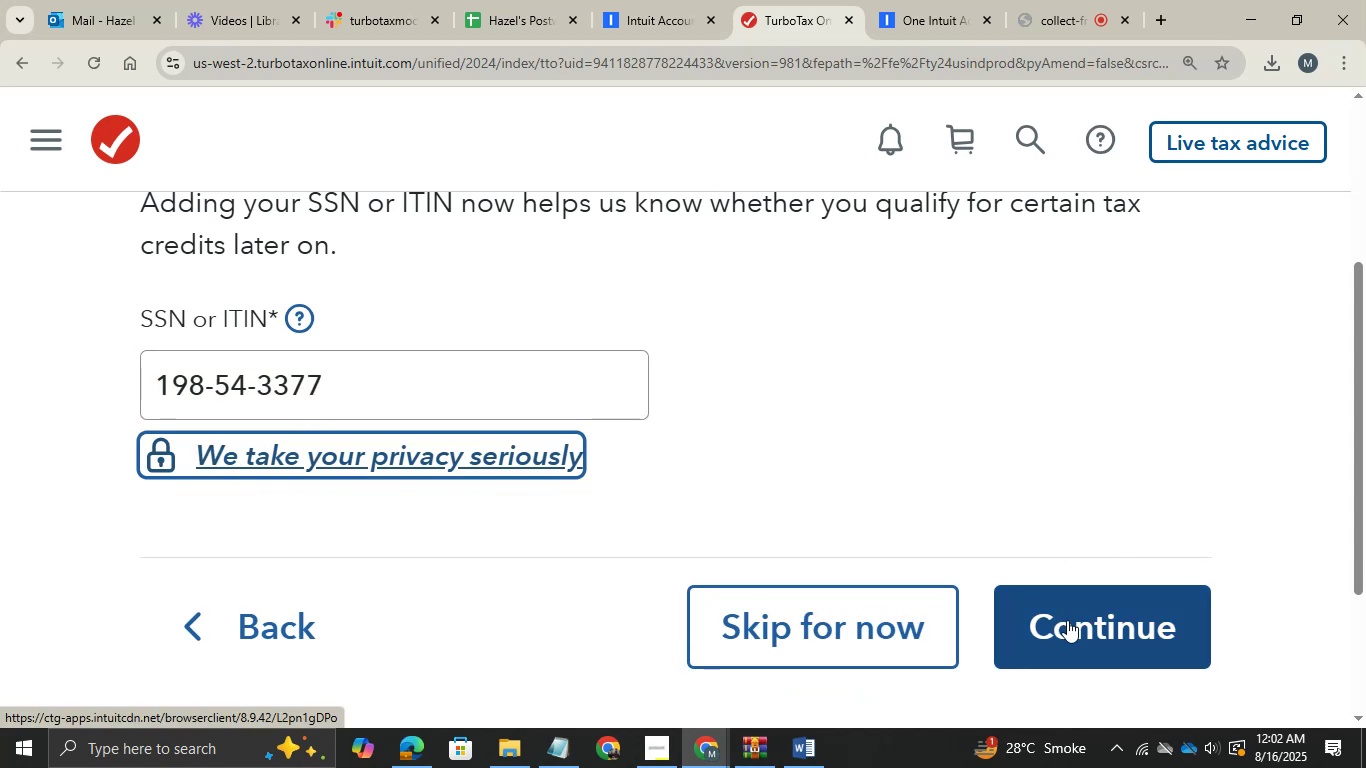 
left_click([1107, 612])
 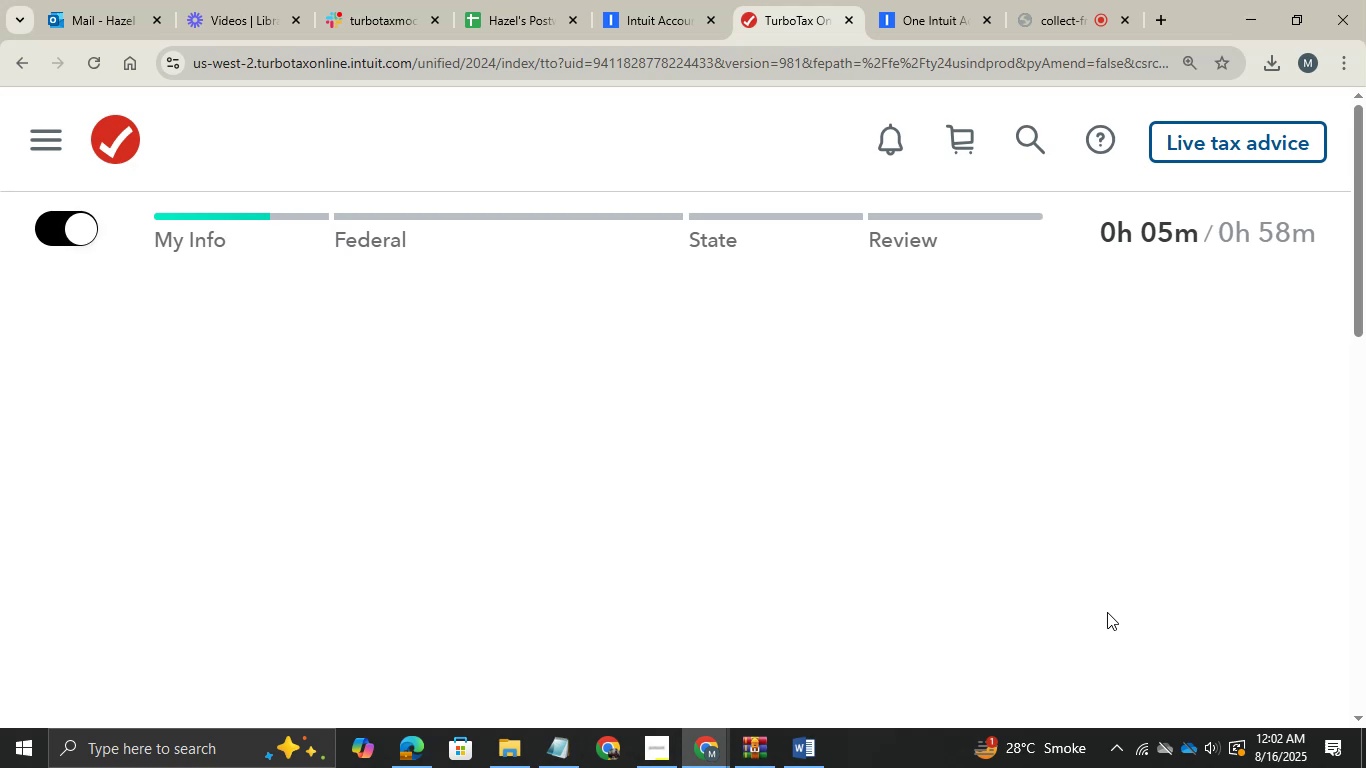 
scroll: coordinate [686, 457], scroll_direction: none, amount: 0.0
 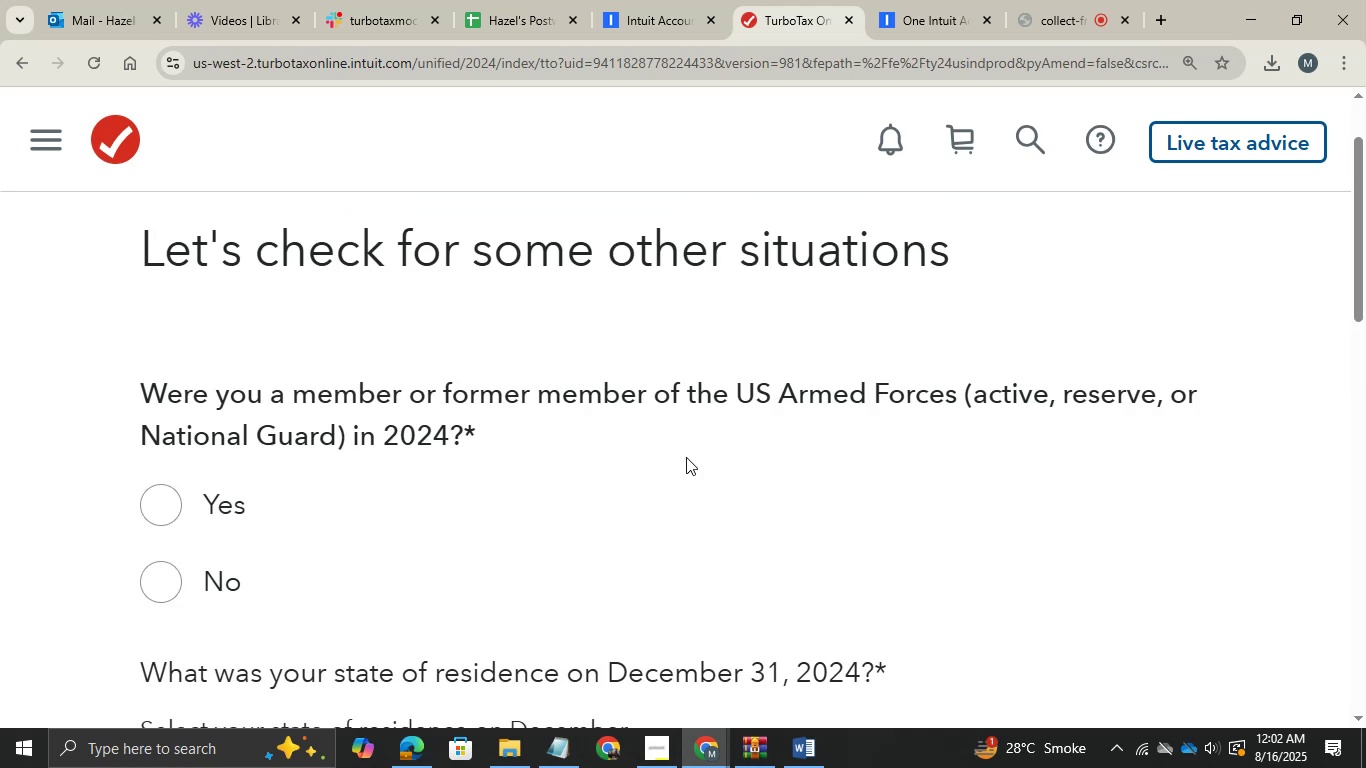 
scroll: coordinate [686, 457], scroll_direction: down, amount: 1.0
 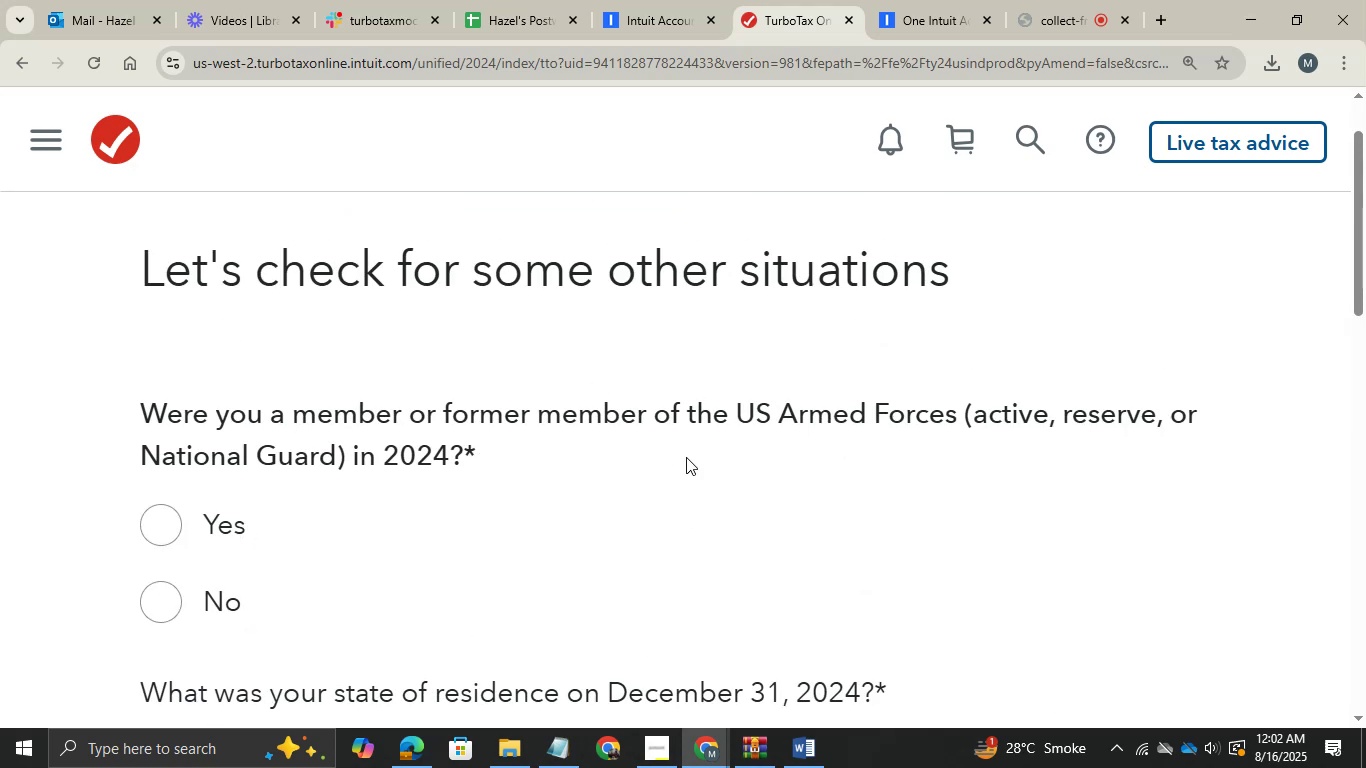 
scroll: coordinate [686, 457], scroll_direction: none, amount: 0.0
 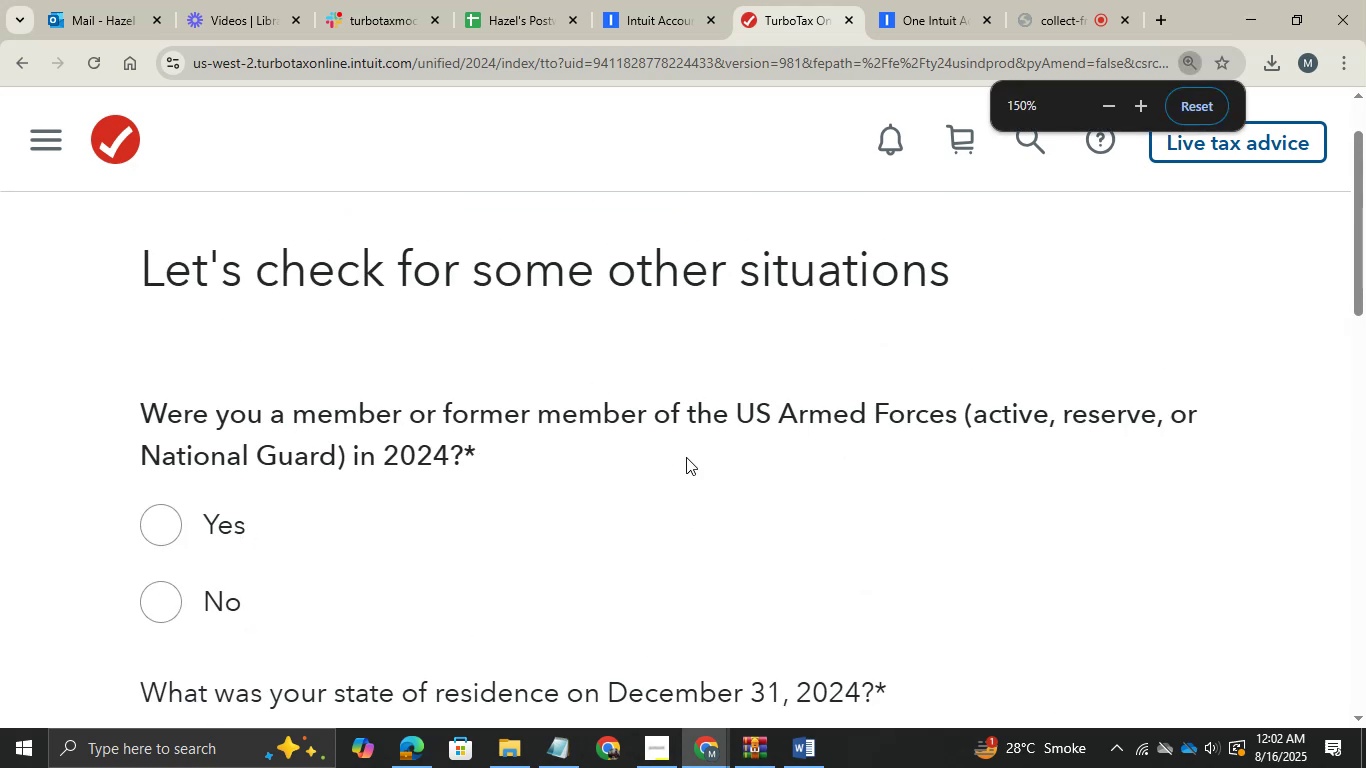 
key(Control+ControlRight)
 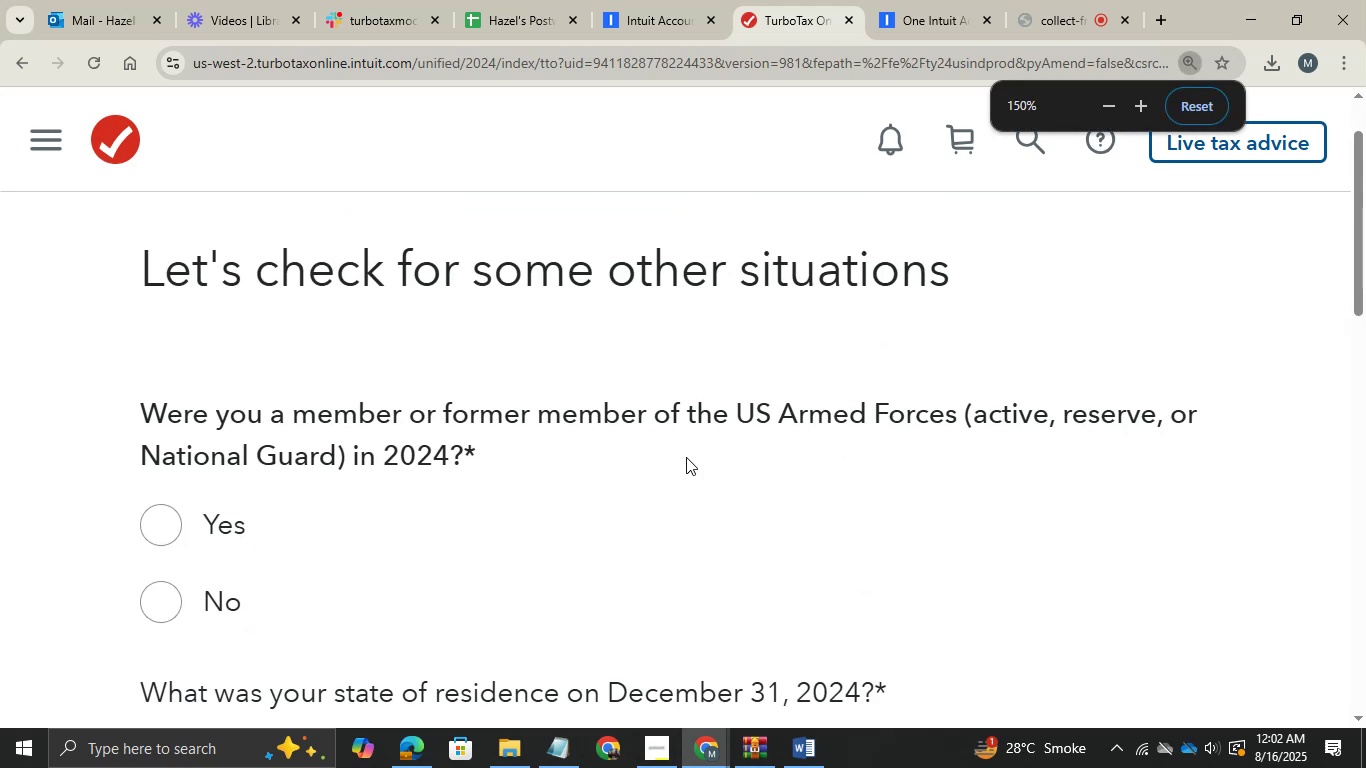 
scroll: coordinate [686, 457], scroll_direction: down, amount: 1.0
 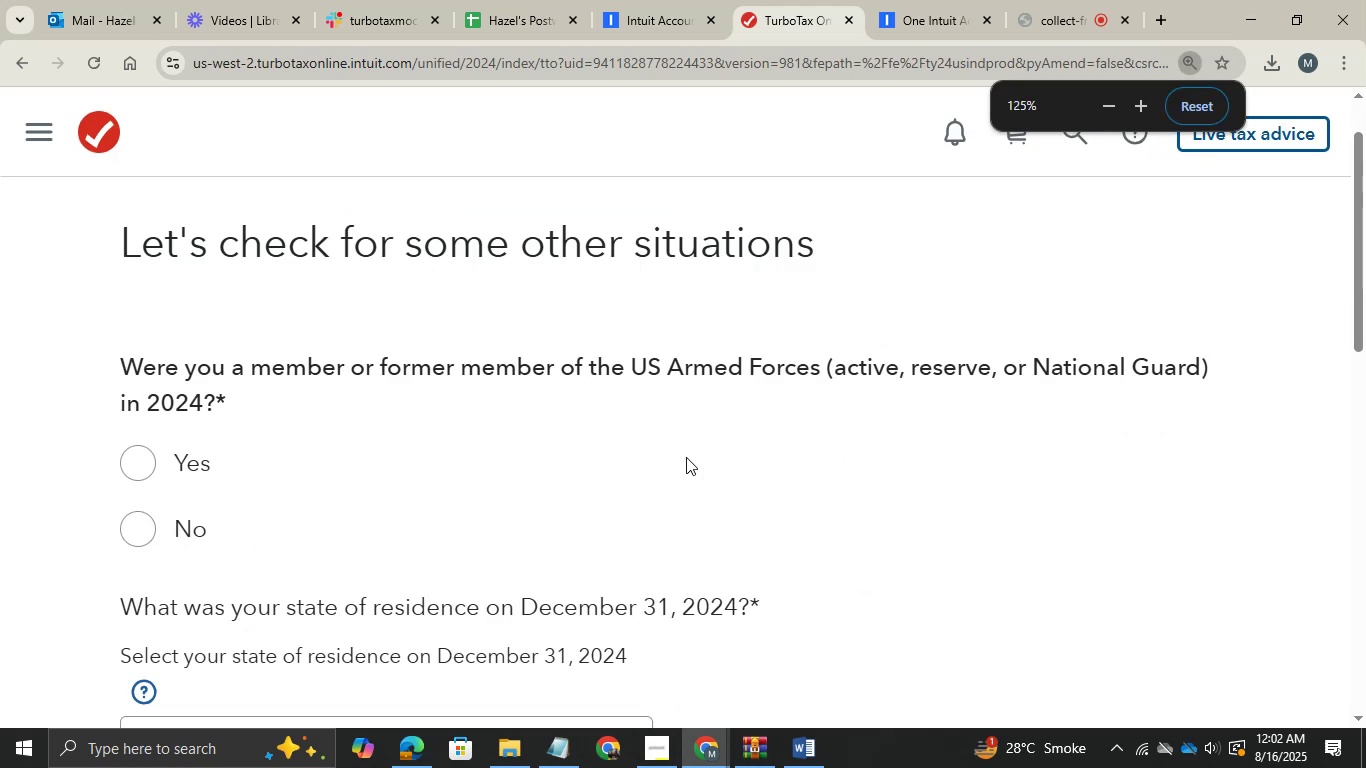 
key(Control+ControlRight)
 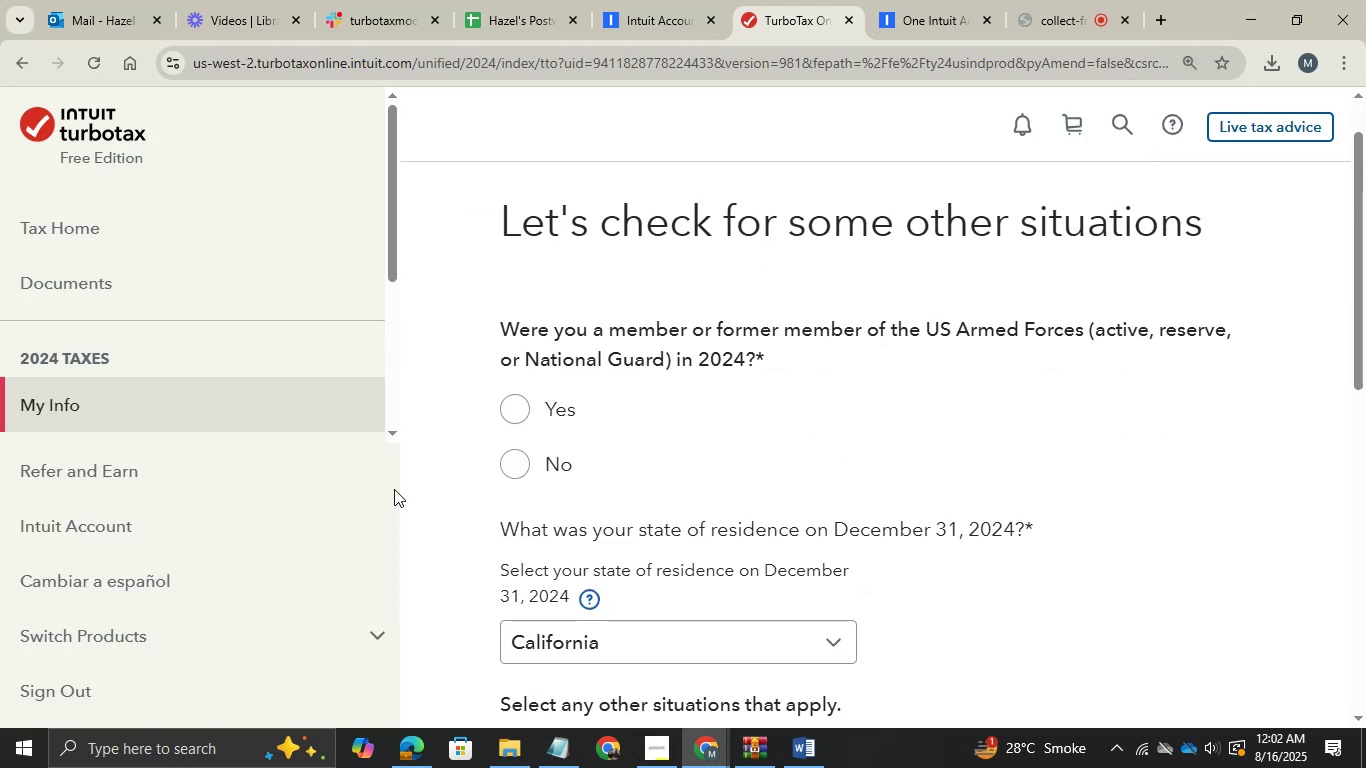 
scroll: coordinate [589, 497], scroll_direction: down, amount: 1.0
 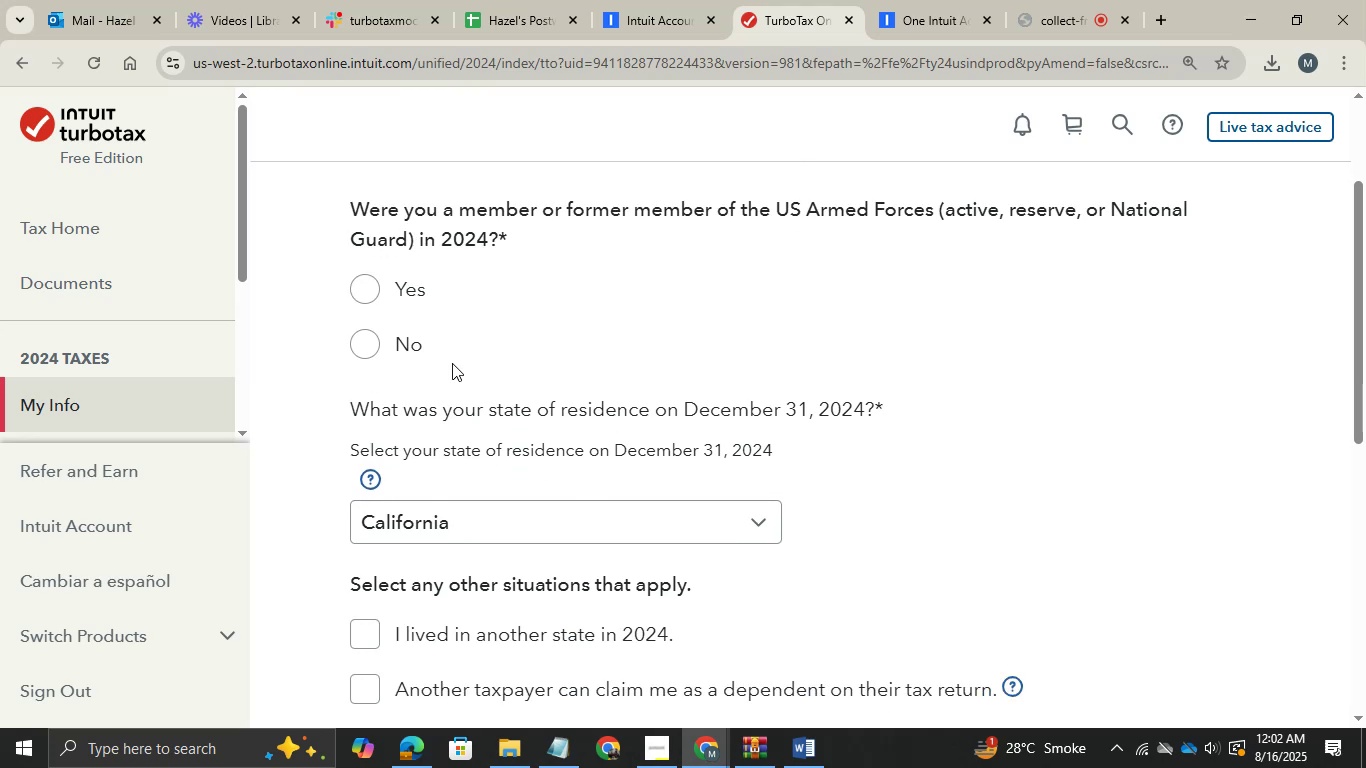 
left_click([387, 344])
 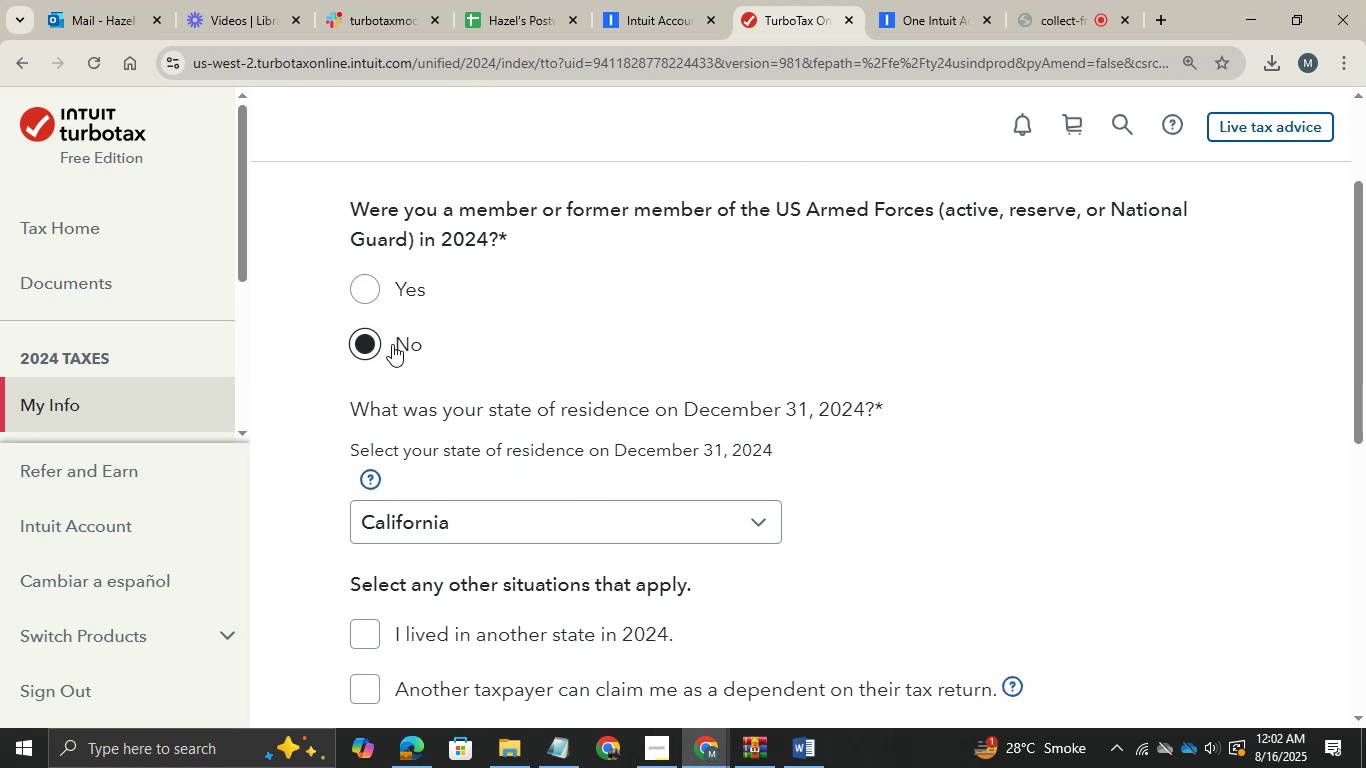 
scroll: coordinate [791, 365], scroll_direction: down, amount: 4.0
 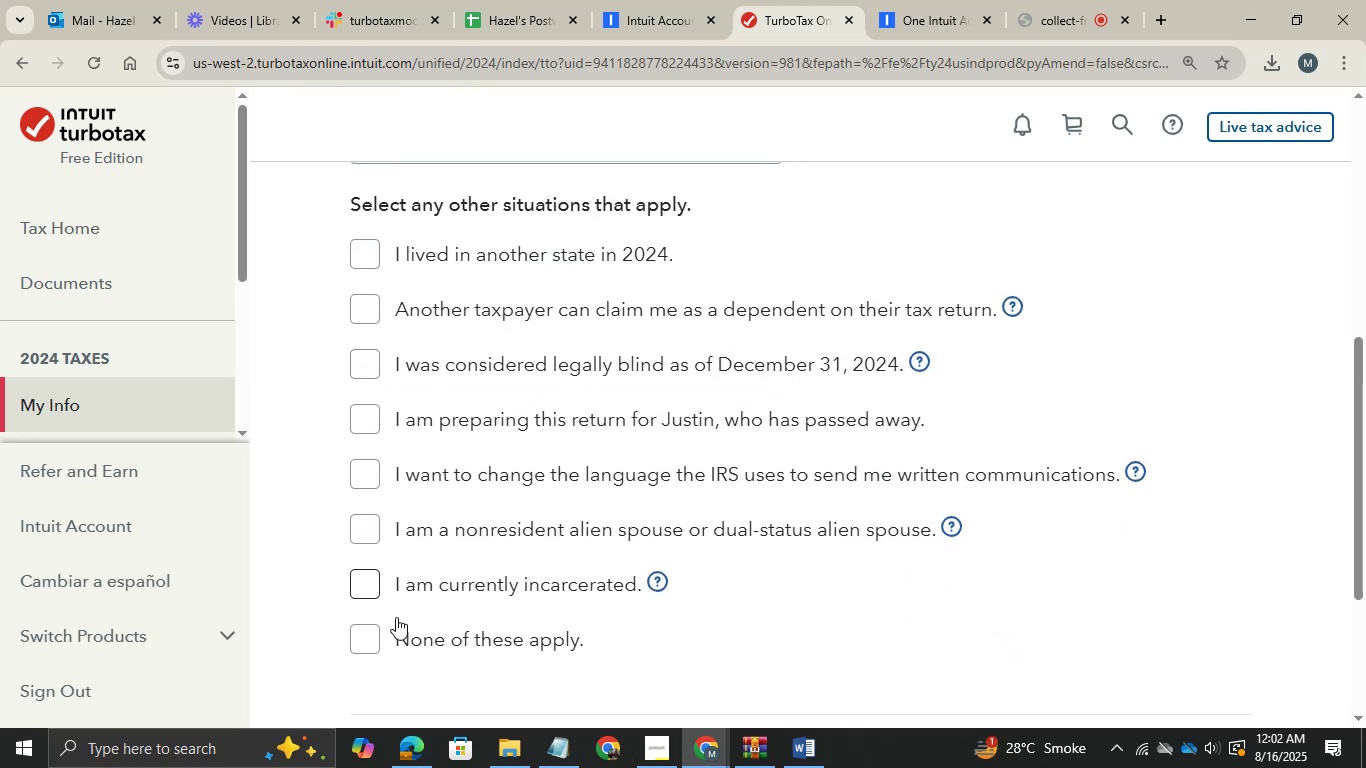 
left_click([372, 648])
 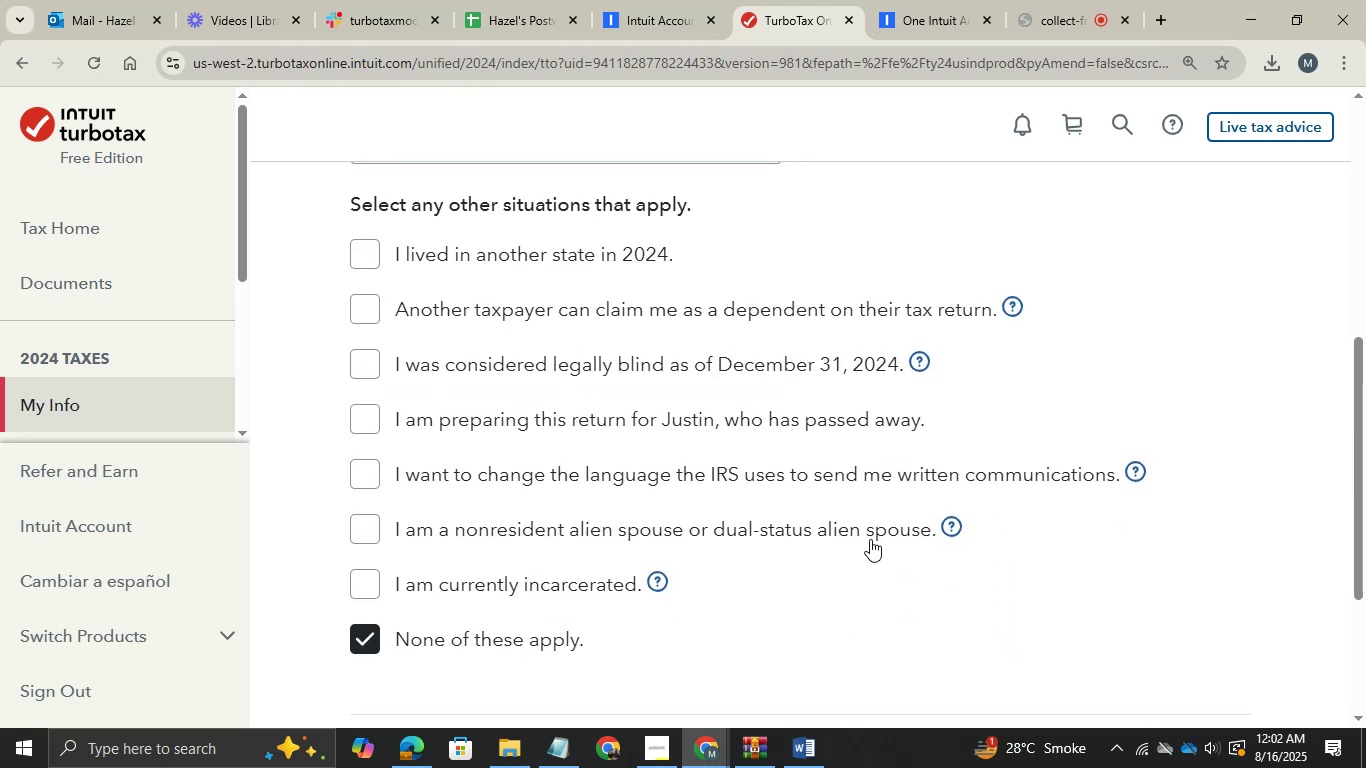 
scroll: coordinate [971, 532], scroll_direction: down, amount: 3.0
 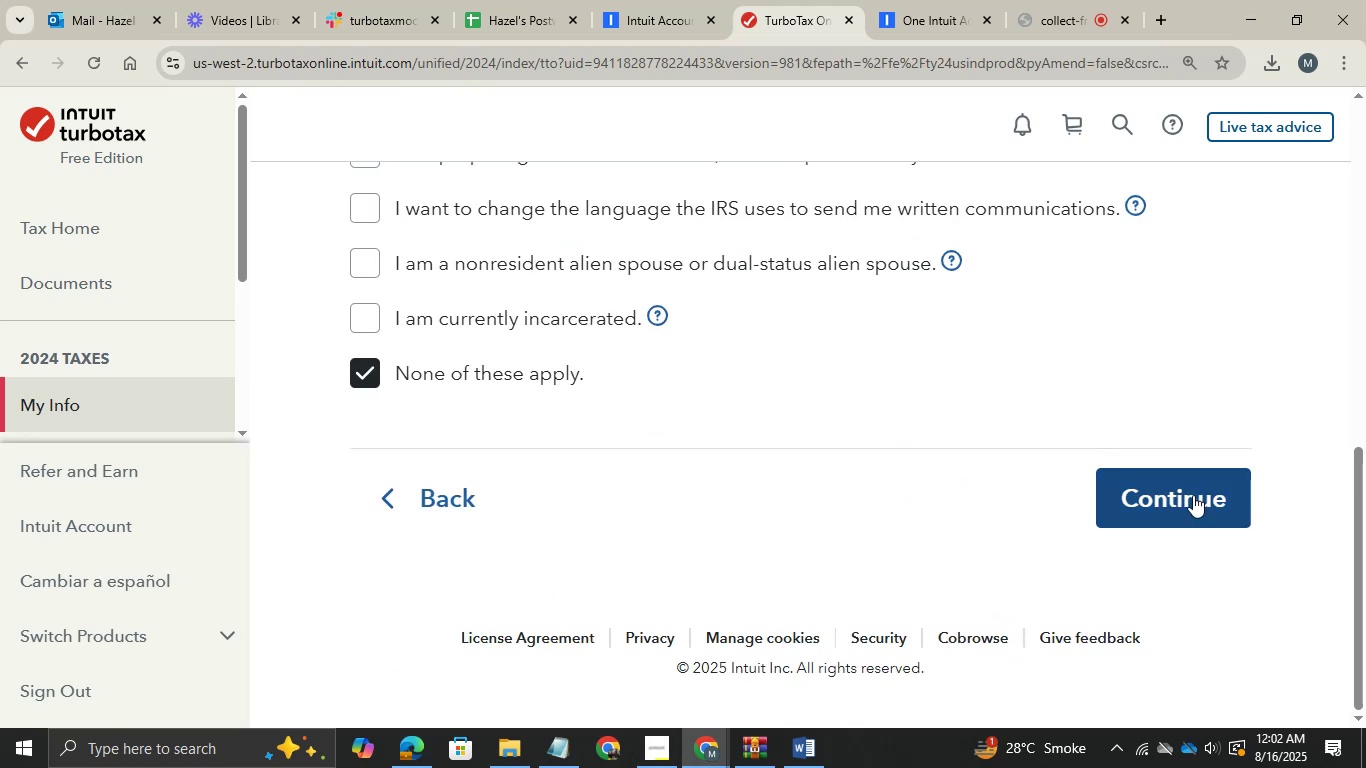 
left_click([1193, 496])
 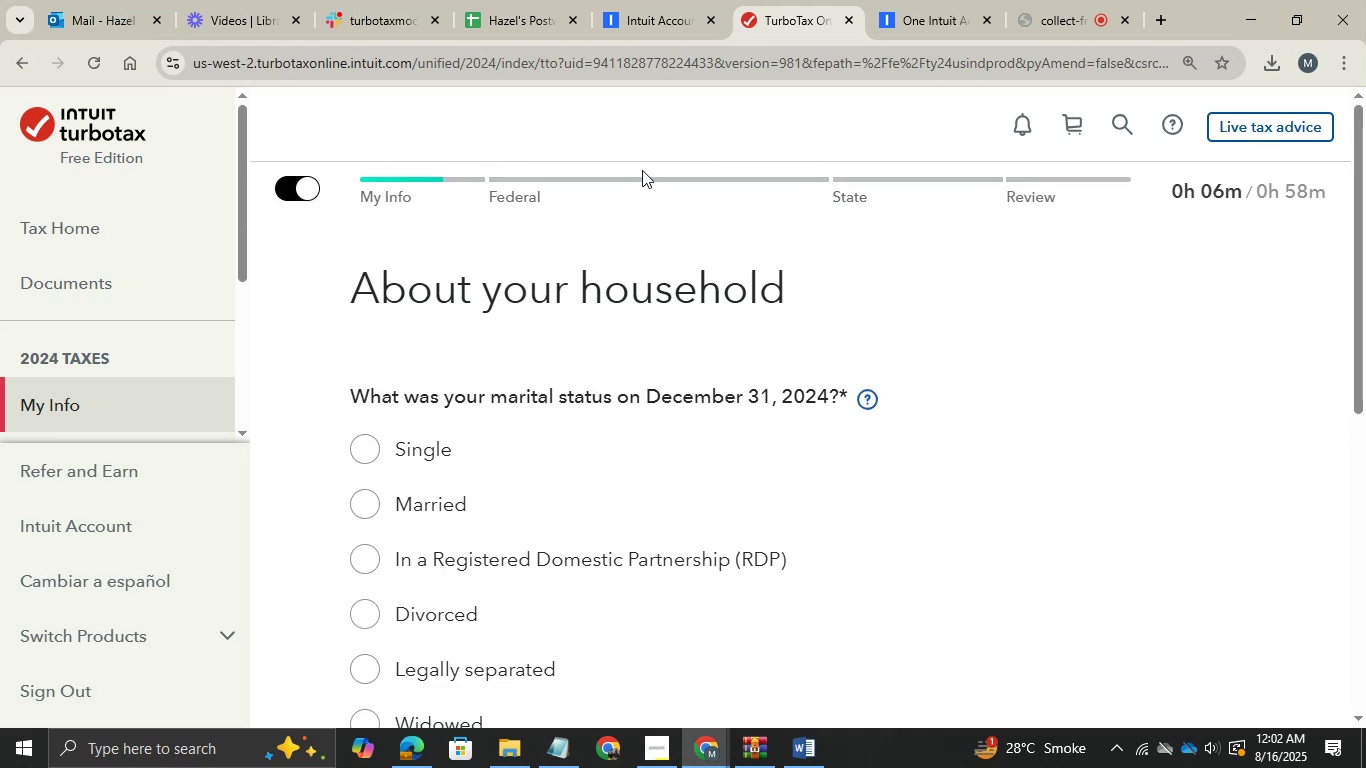 
key(Alt+AltLeft)
 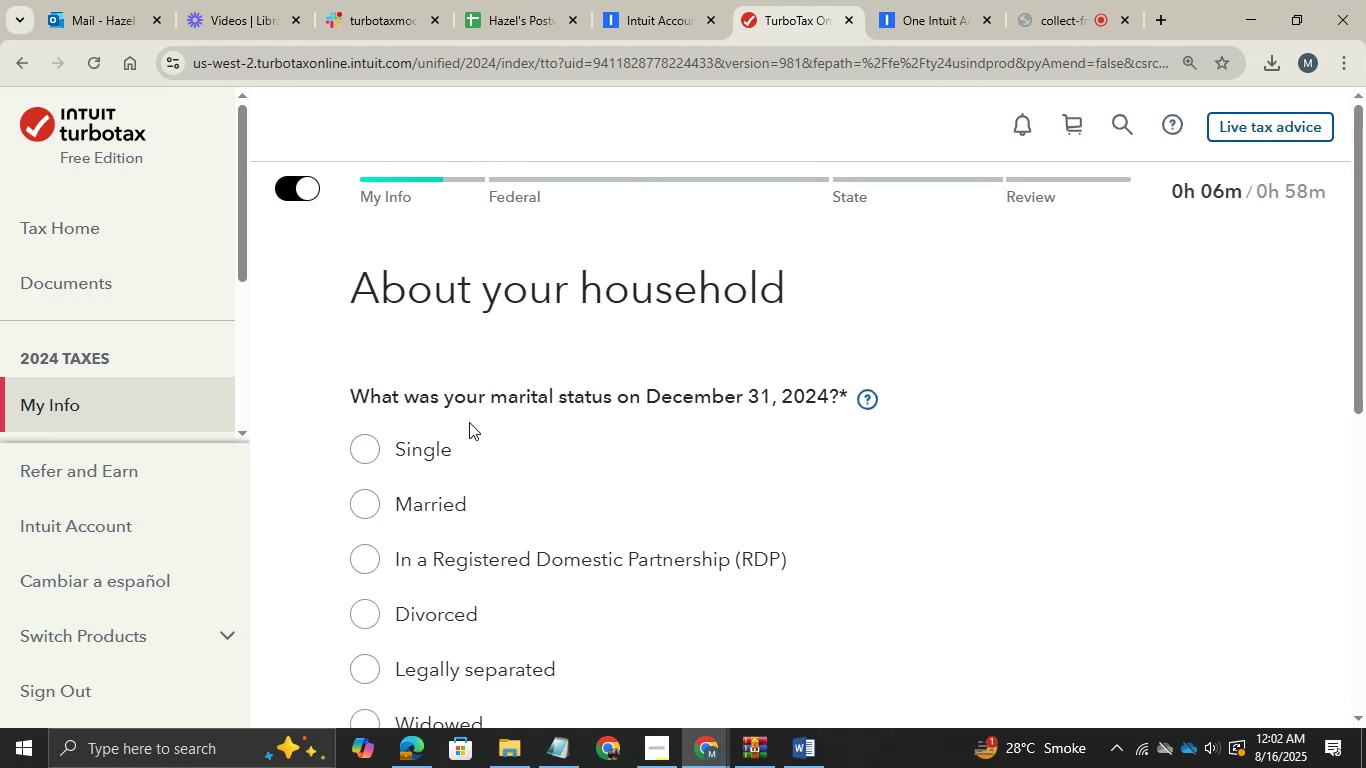 
key(Alt+Tab)
 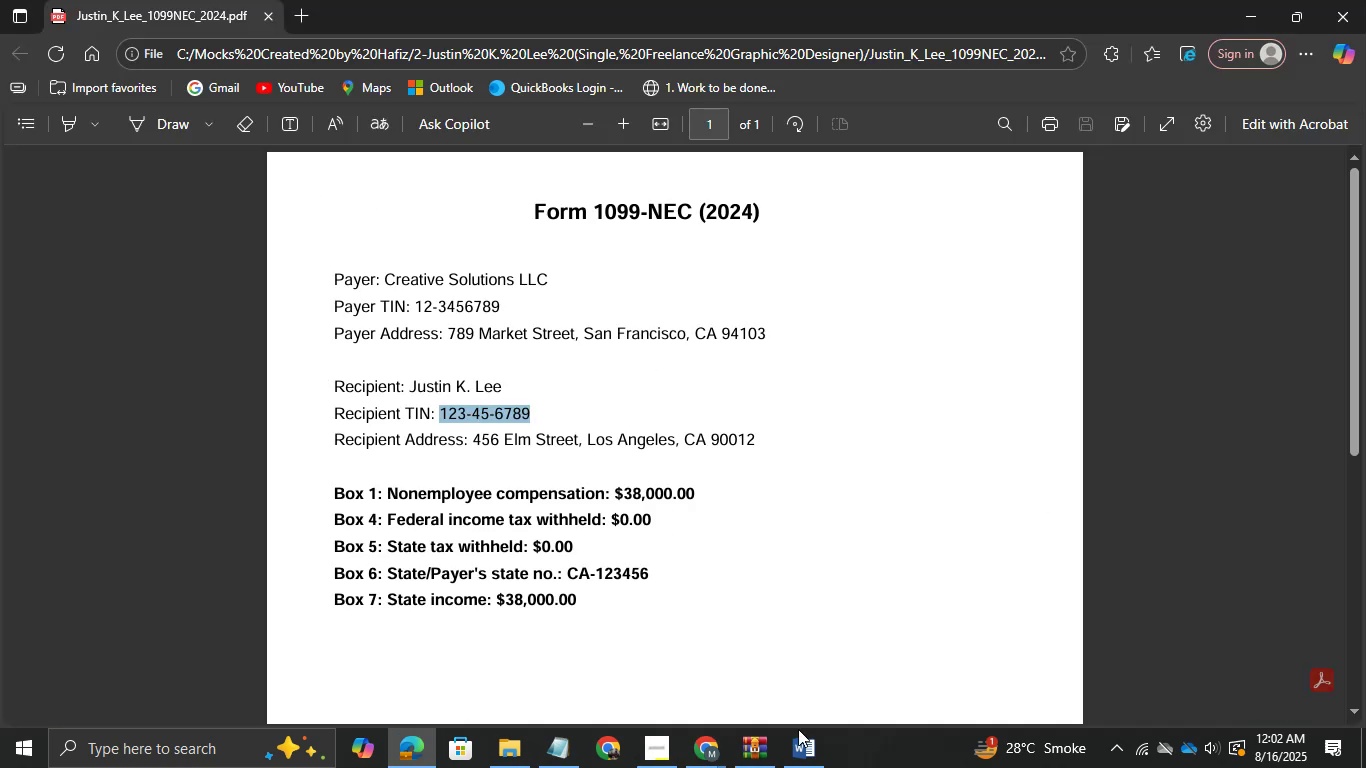 
left_click([806, 756])
 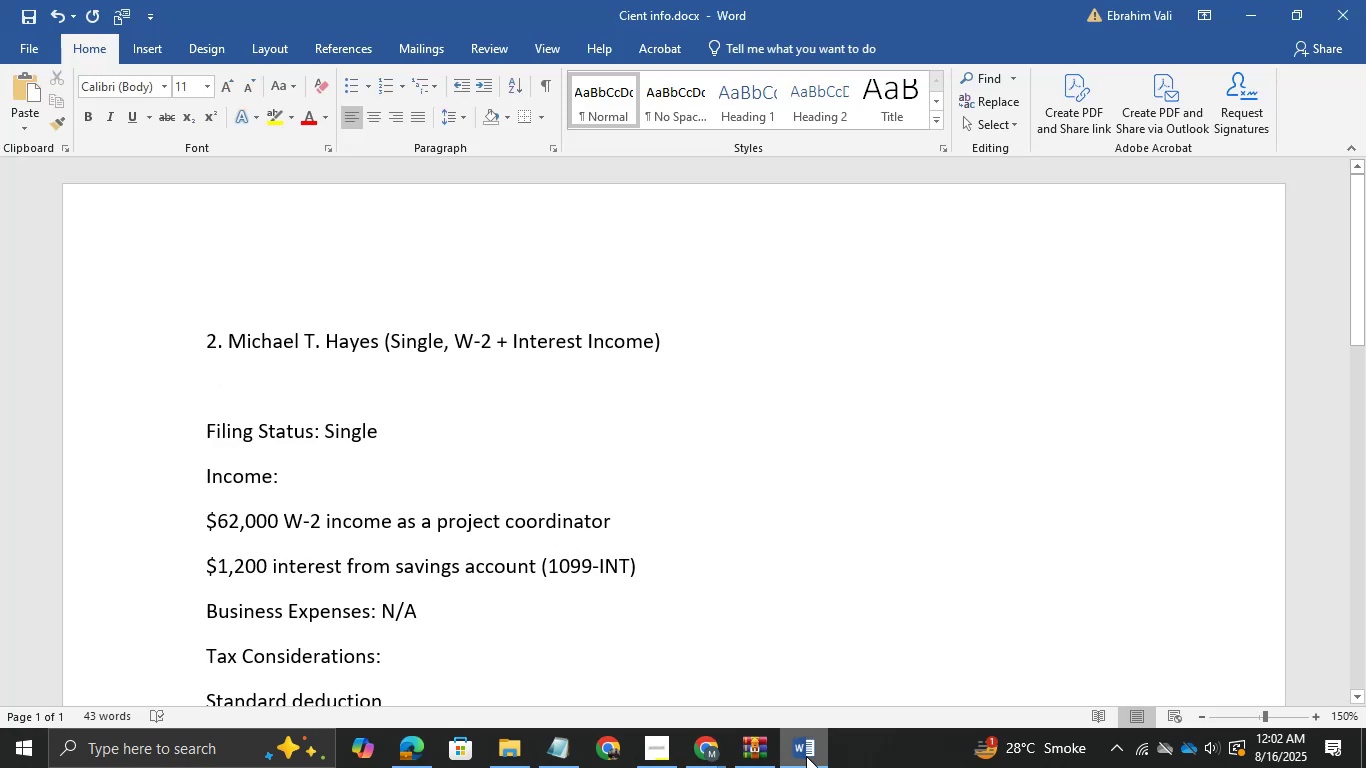 
left_click([806, 756])
 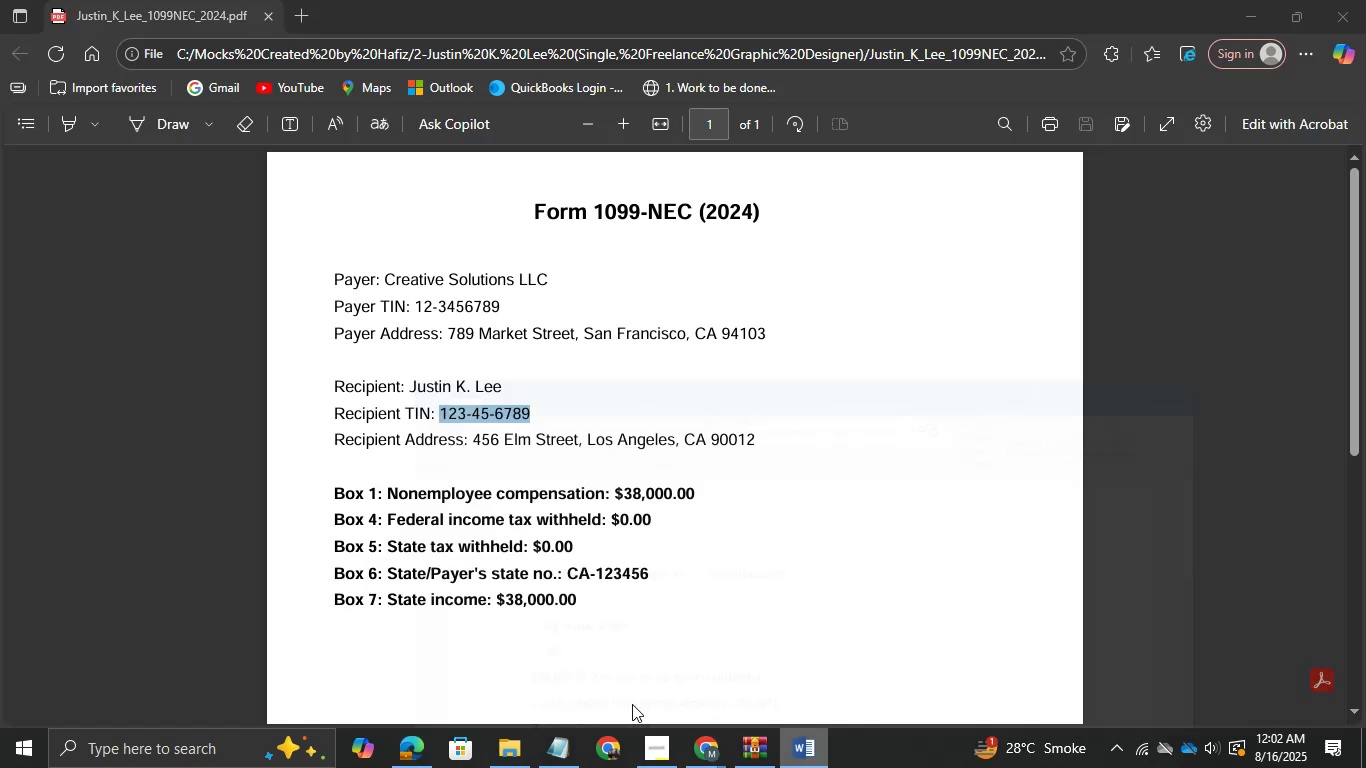 
key(Alt+AltLeft)
 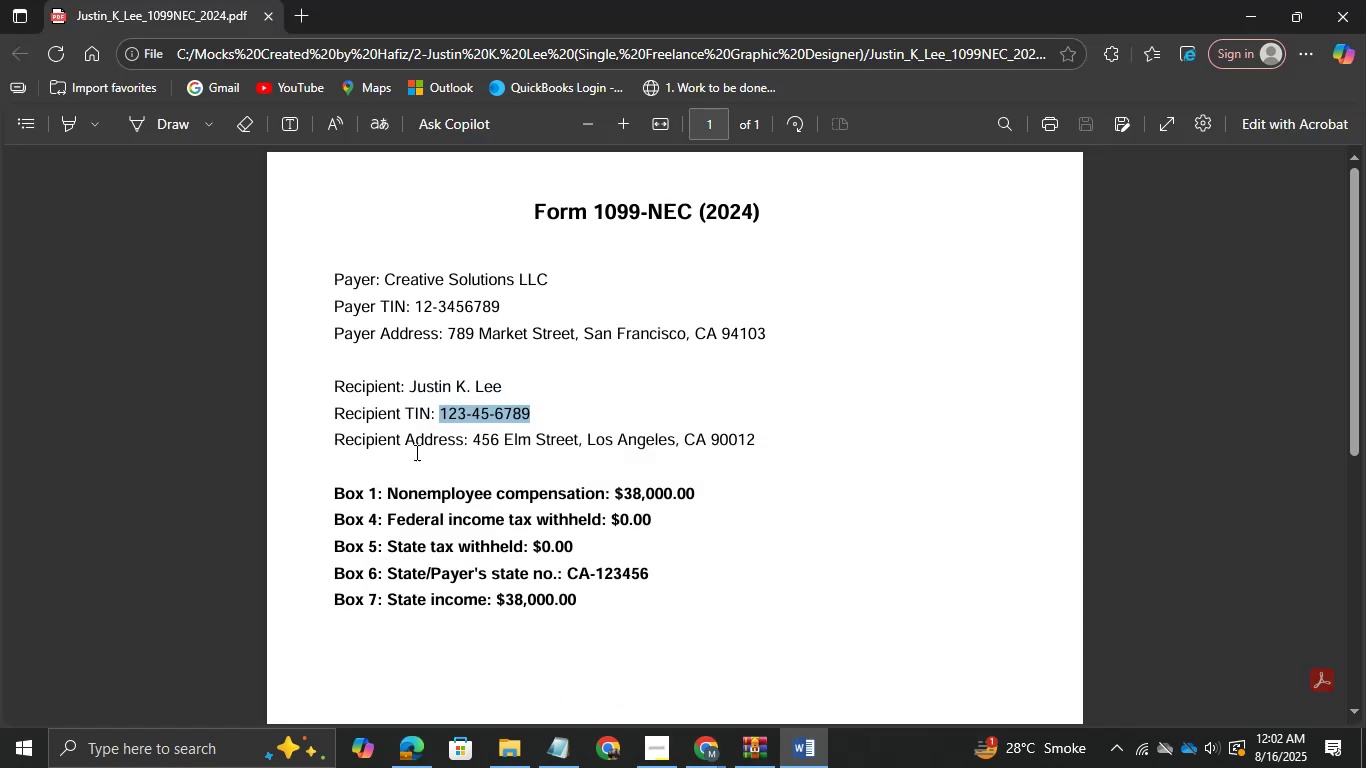 
key(Alt+Tab)
 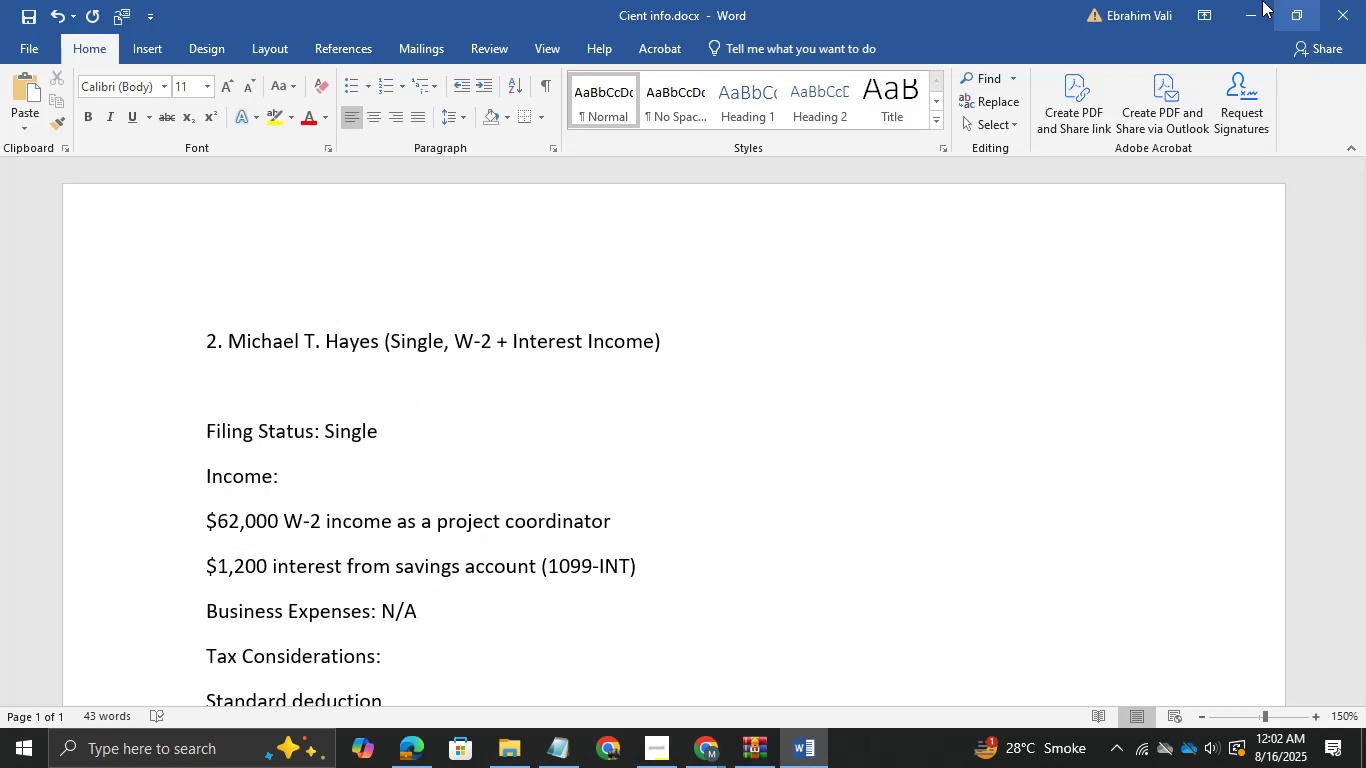 
left_click([1250, 0])
 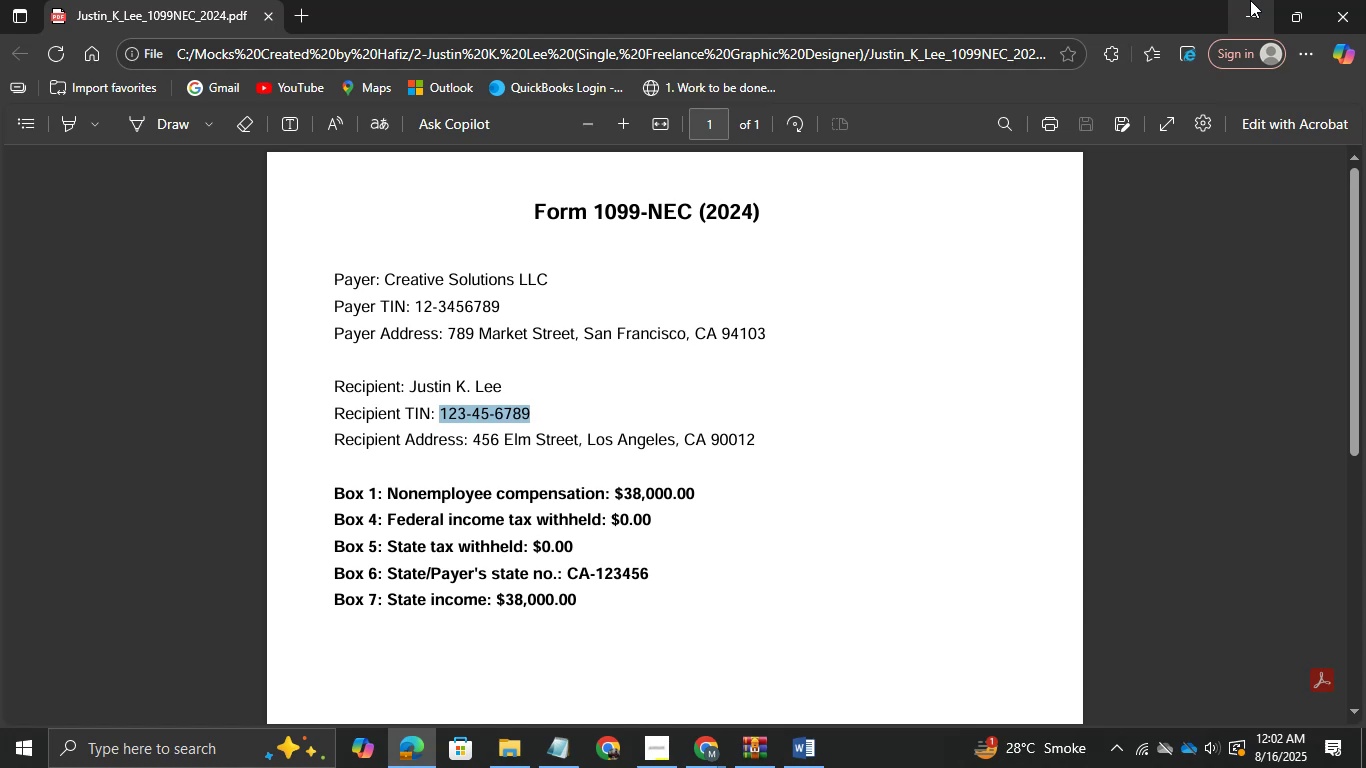 
left_click([1250, 0])
 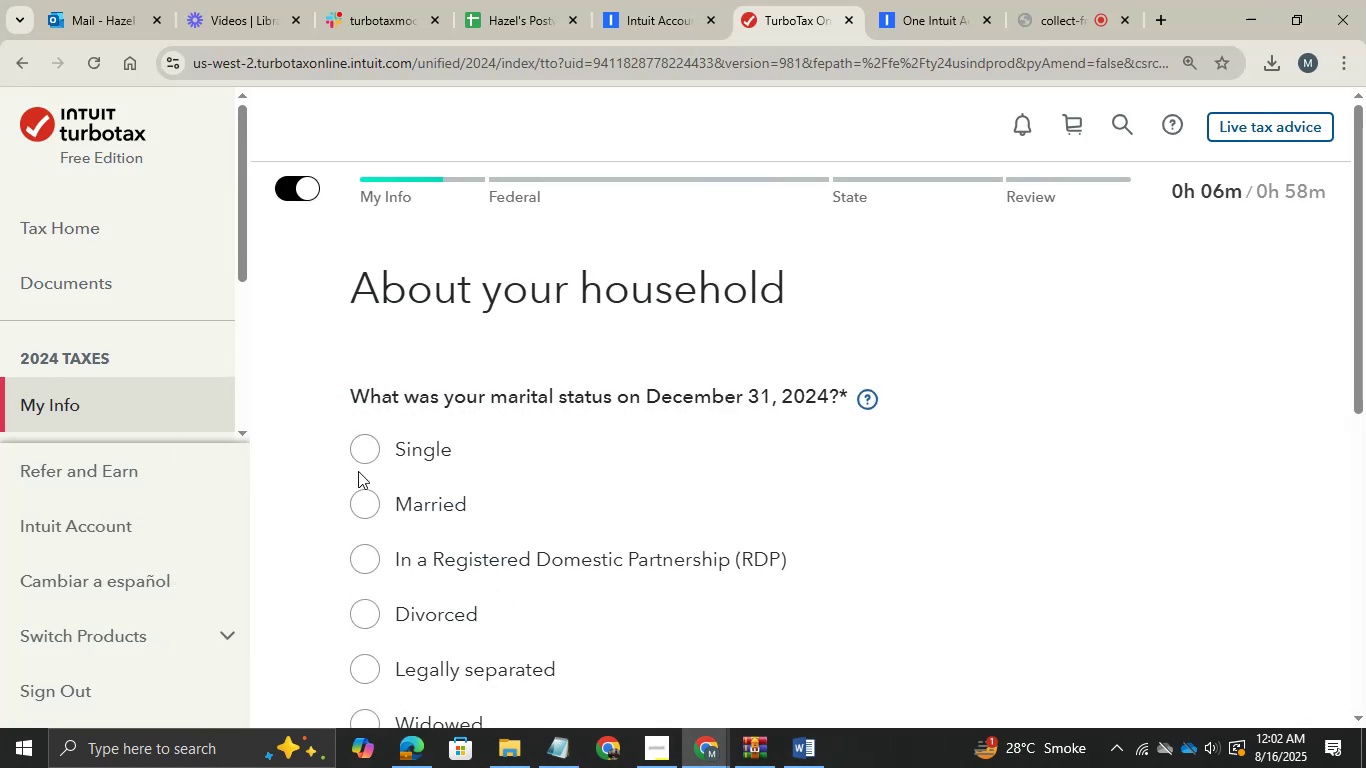 
left_click([366, 454])
 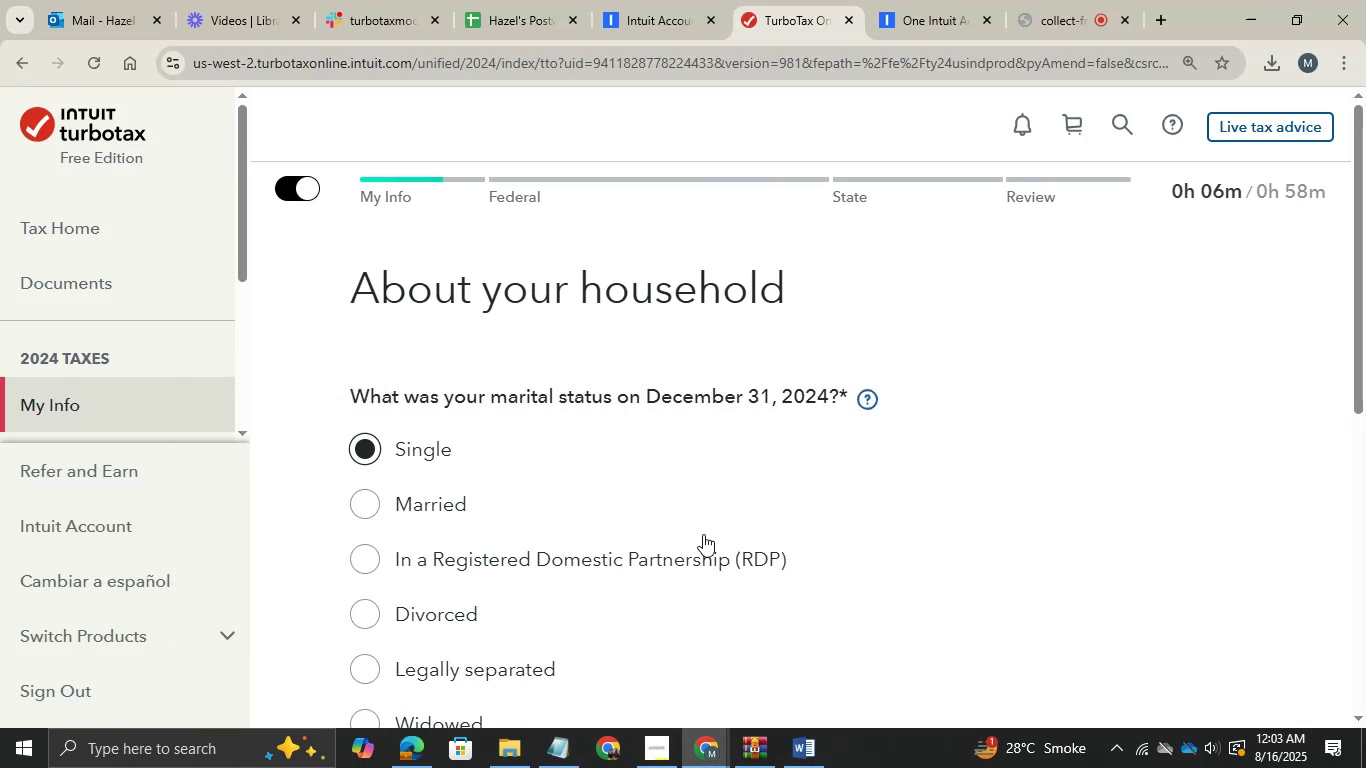 
scroll: coordinate [703, 534], scroll_direction: down, amount: 4.0
 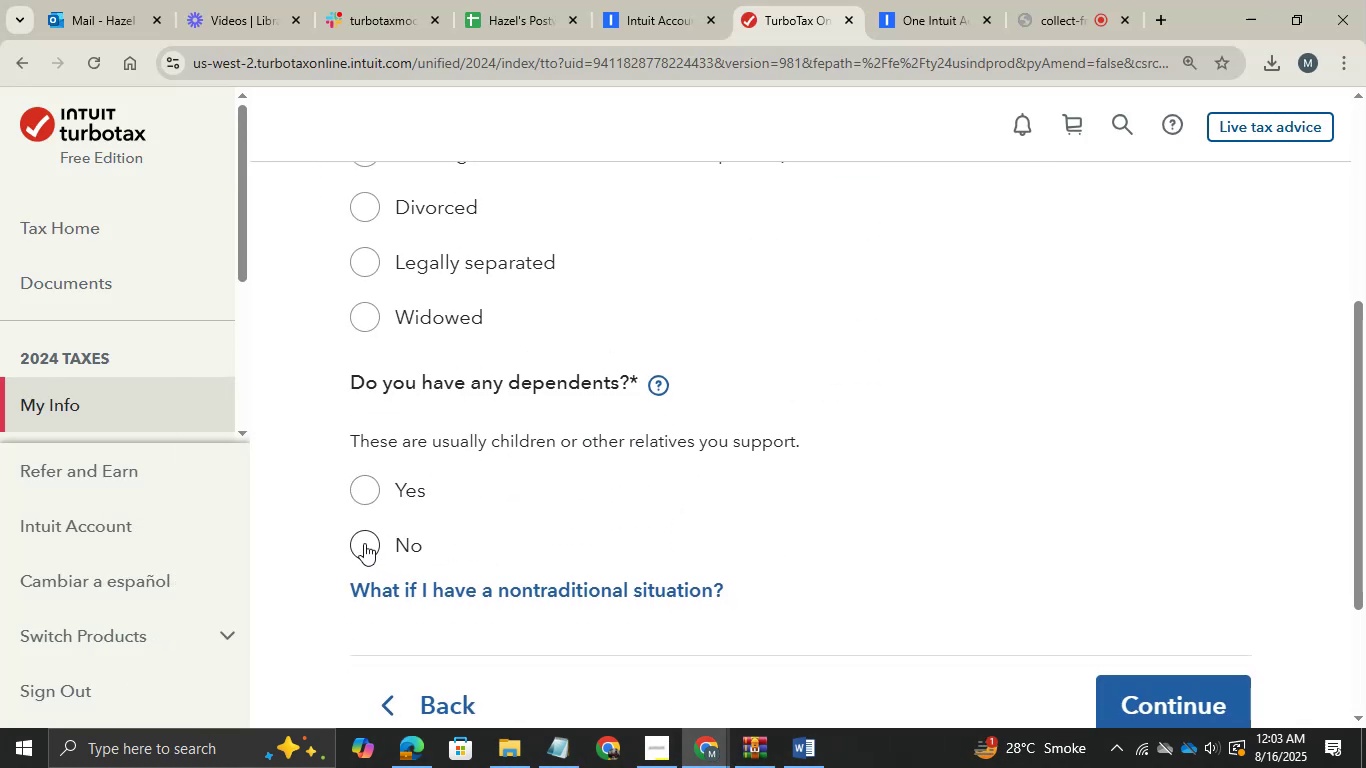 
left_click([361, 542])
 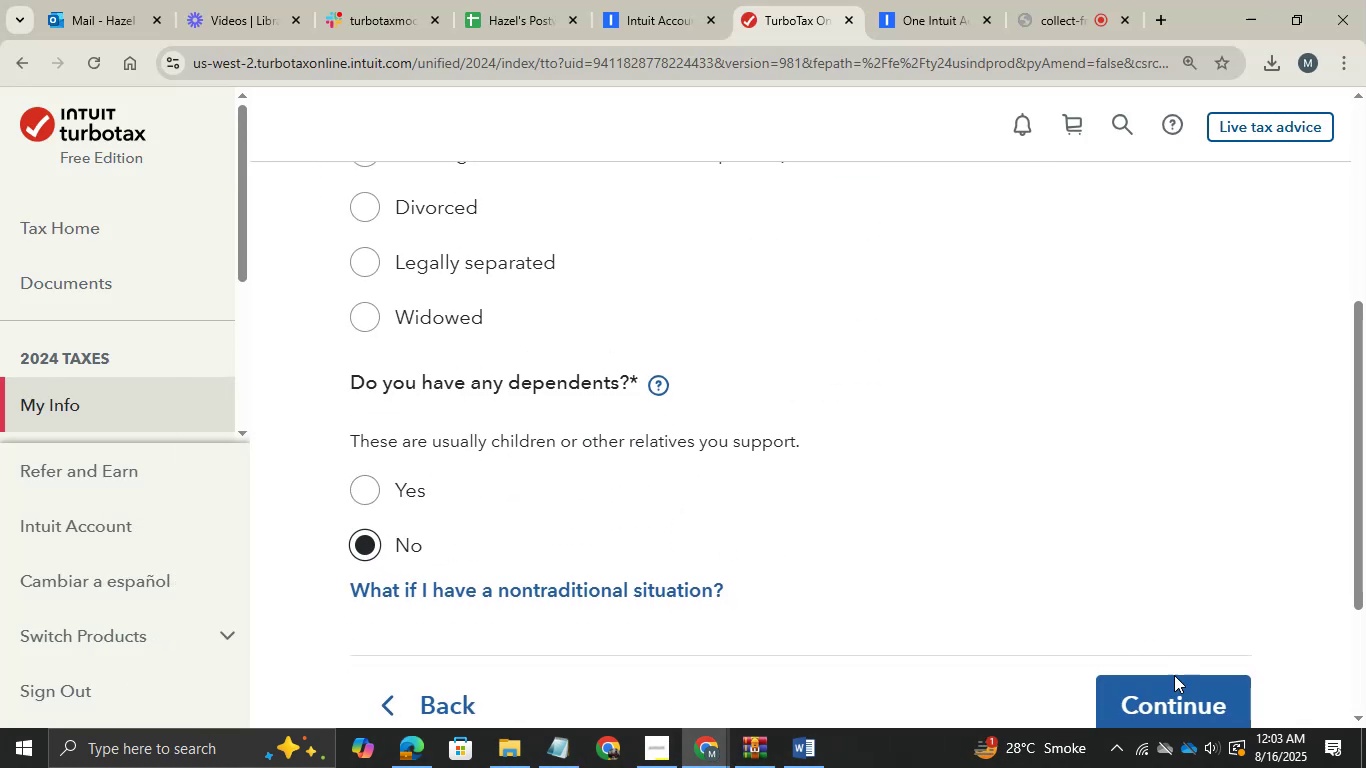 
left_click([1174, 689])
 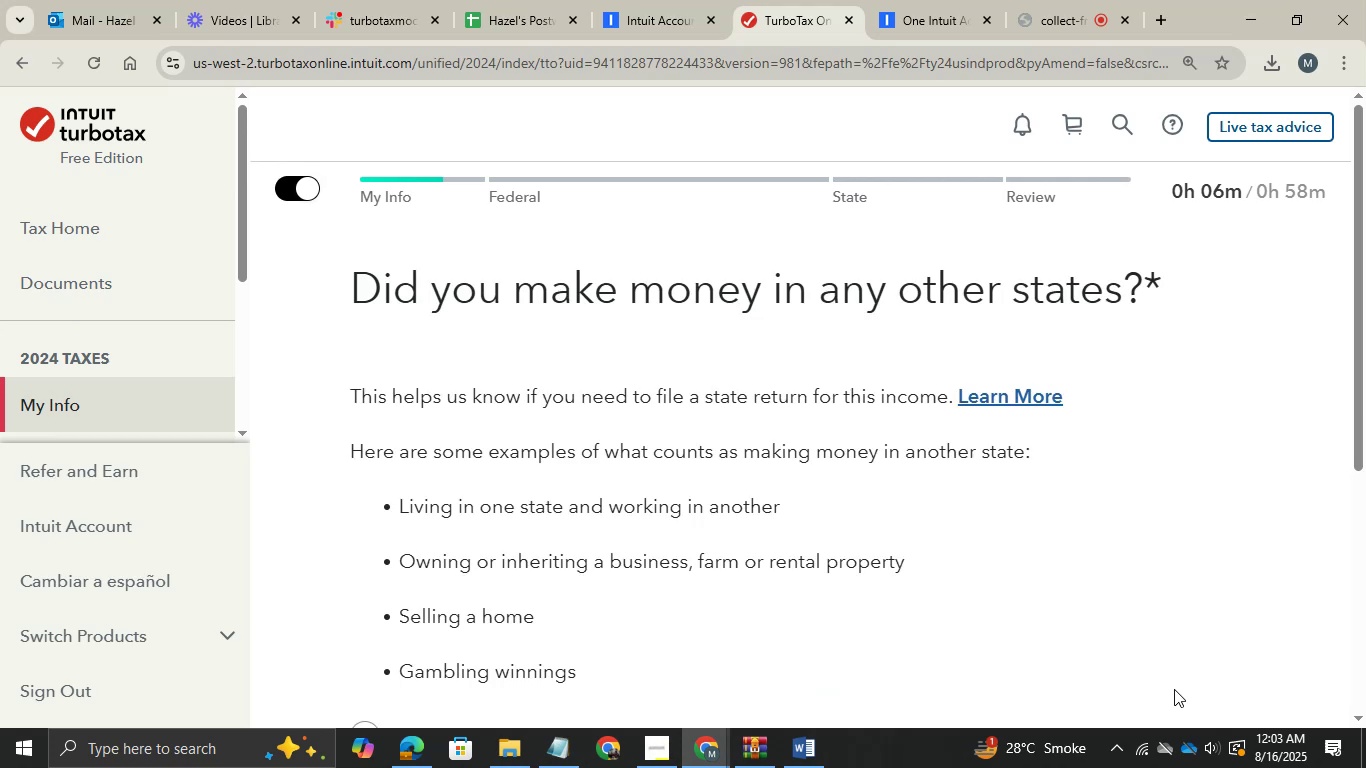 
scroll: coordinate [831, 583], scroll_direction: down, amount: 2.0
 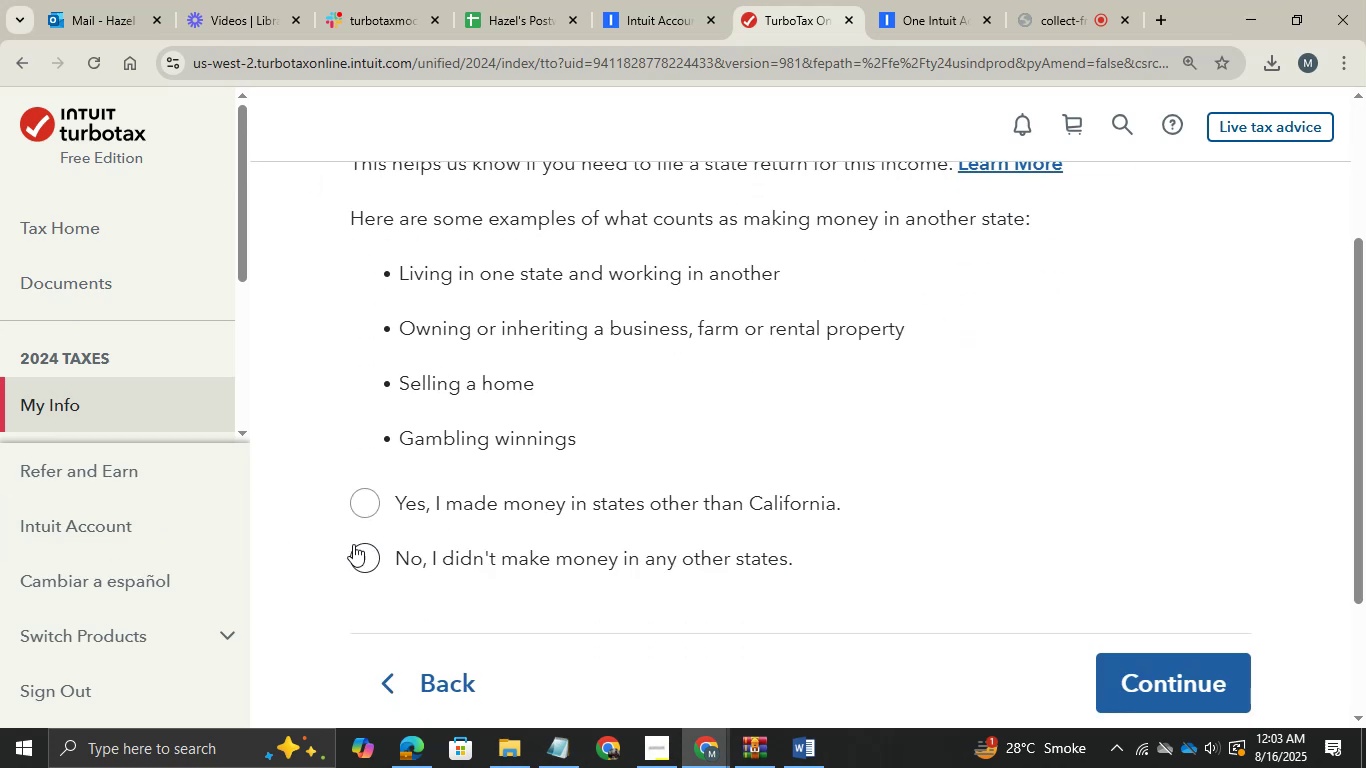 
left_click([370, 555])
 